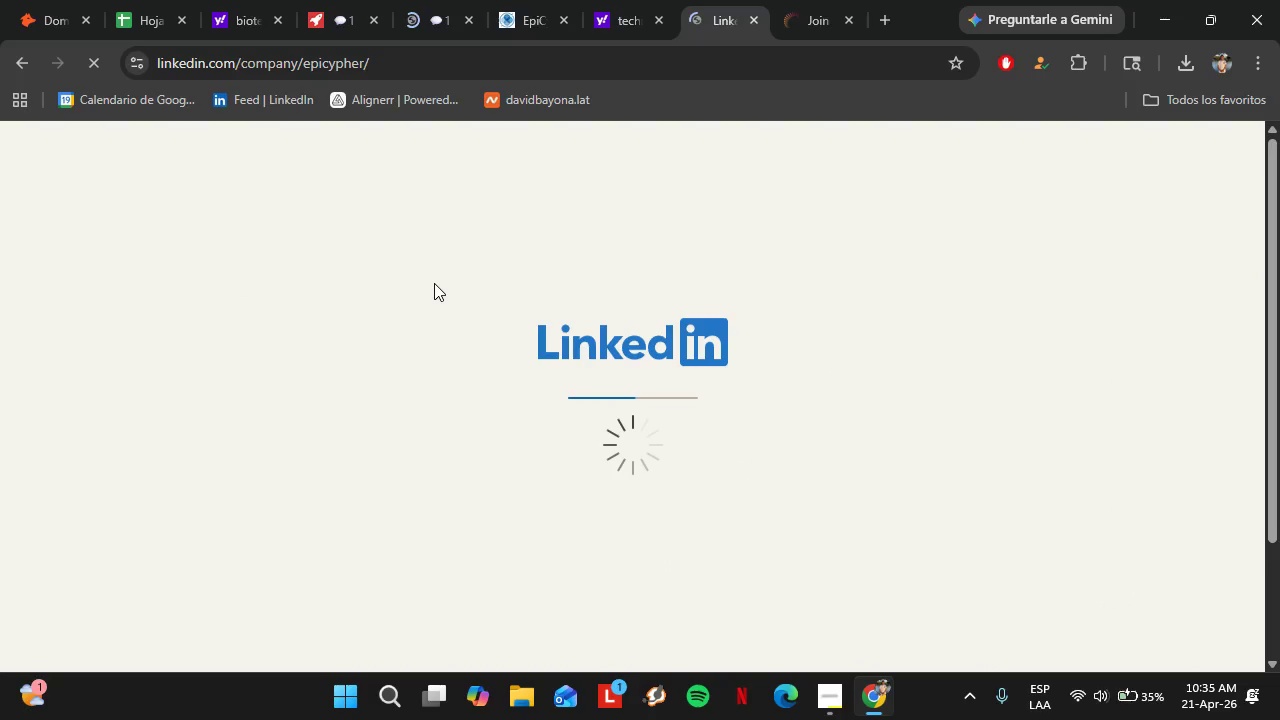 
scroll: coordinate [328, 451], scroll_direction: down, amount: 3.0
 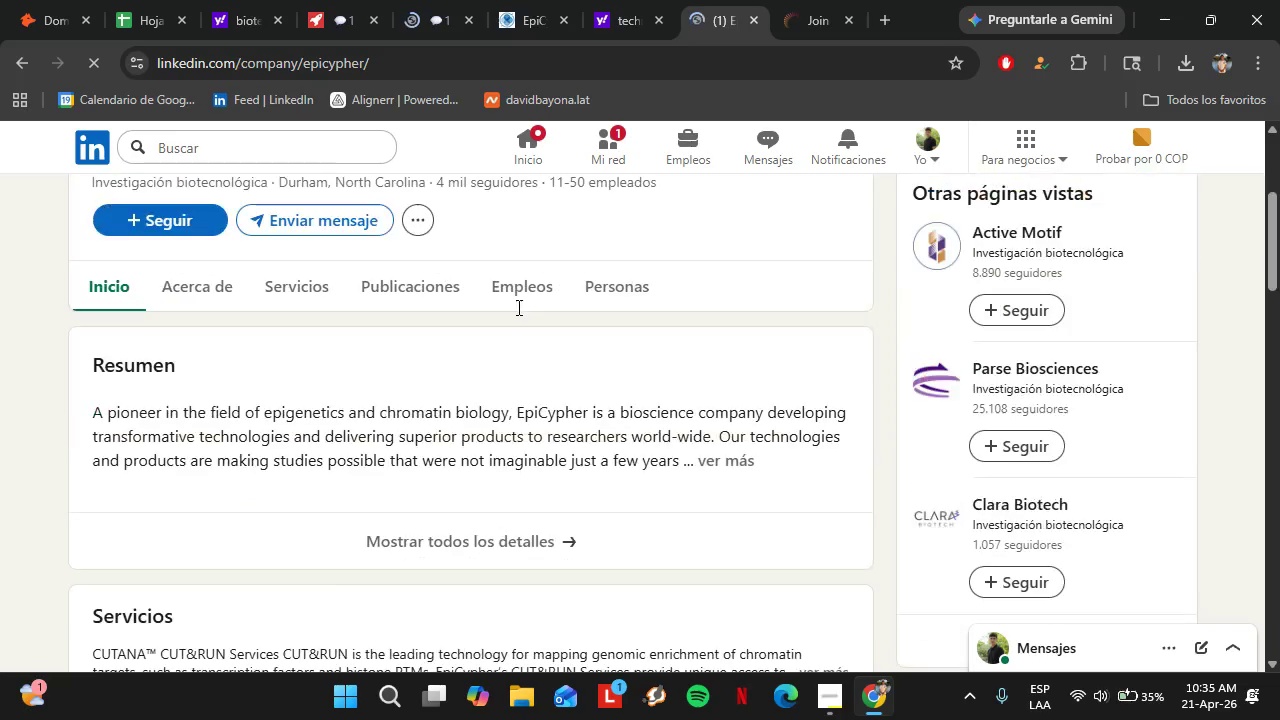 
scroll: coordinate [521, 340], scroll_direction: up, amount: 2.0
 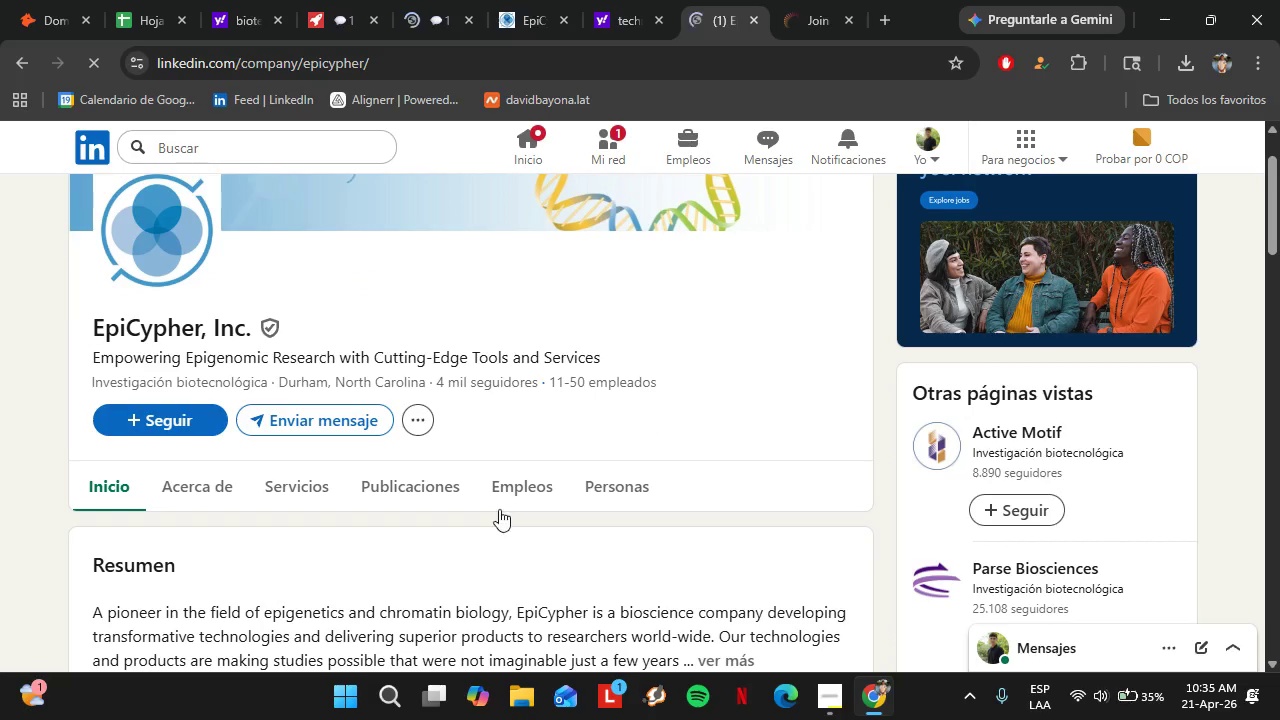 
scroll: coordinate [474, 536], scroll_direction: down, amount: 7.0
 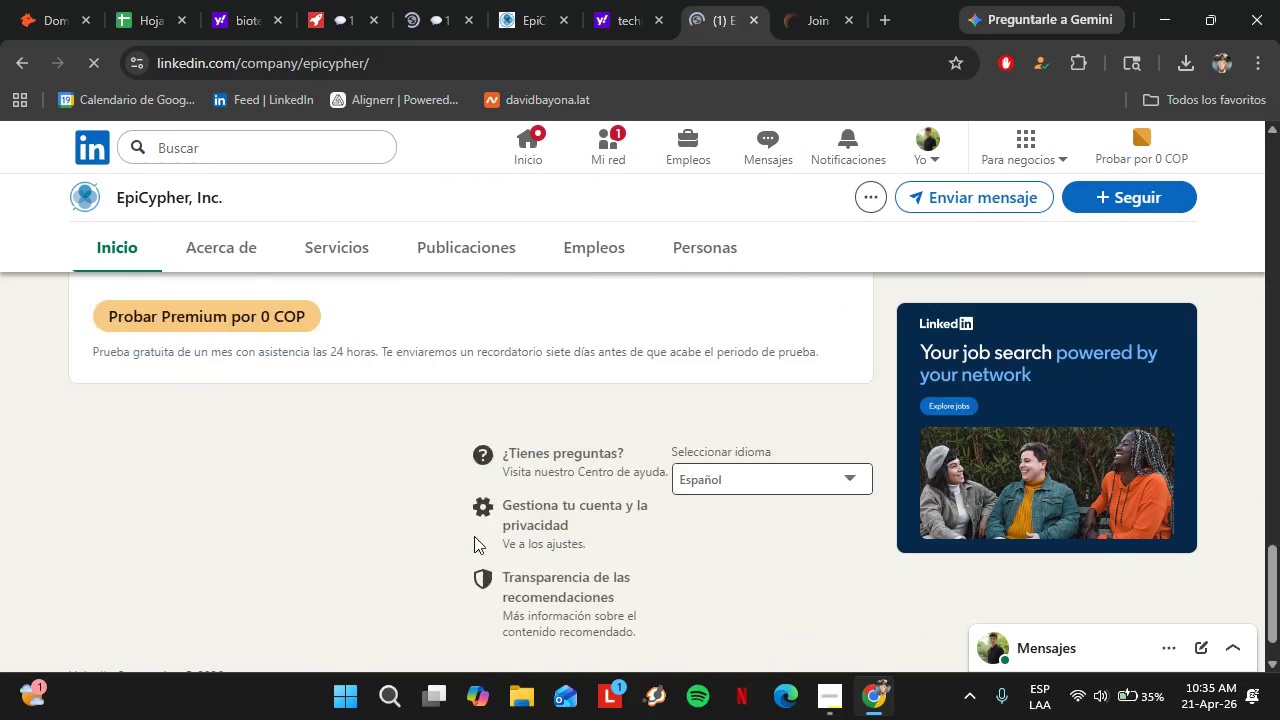 
scroll: coordinate [475, 532], scroll_direction: up, amount: 1.0
 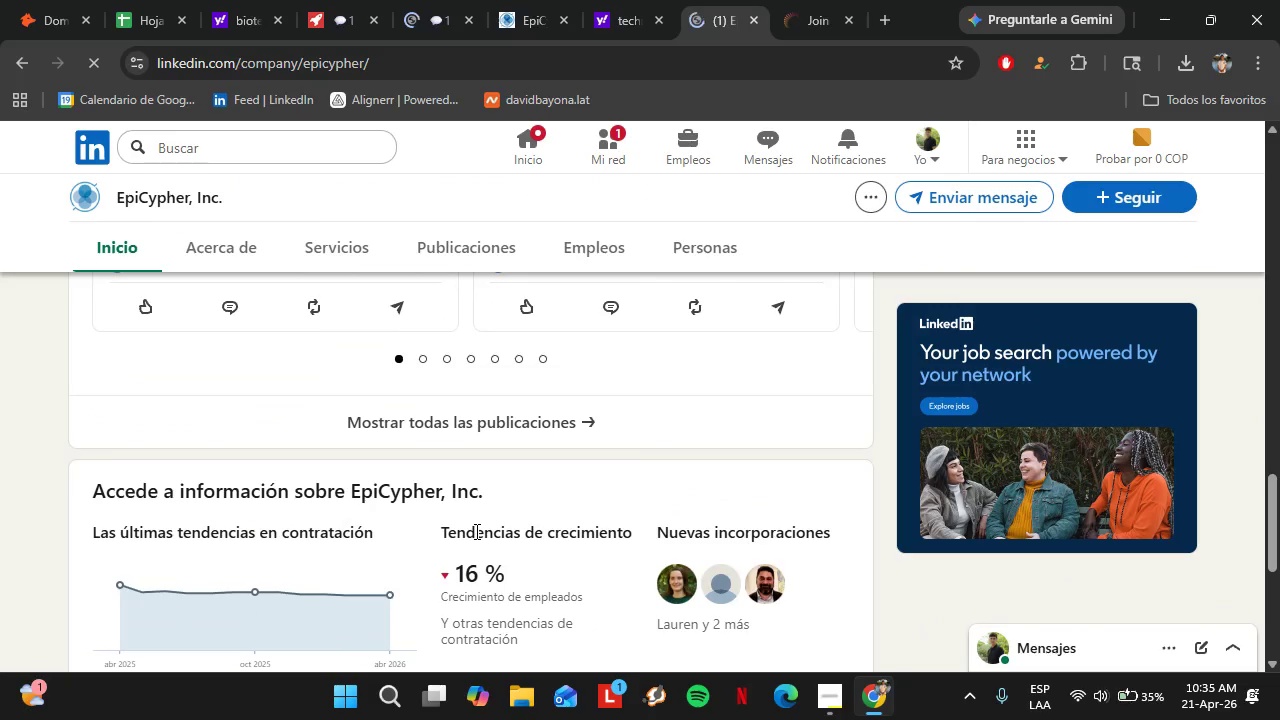 
scroll: coordinate [475, 531], scroll_direction: down, amount: 1.0
 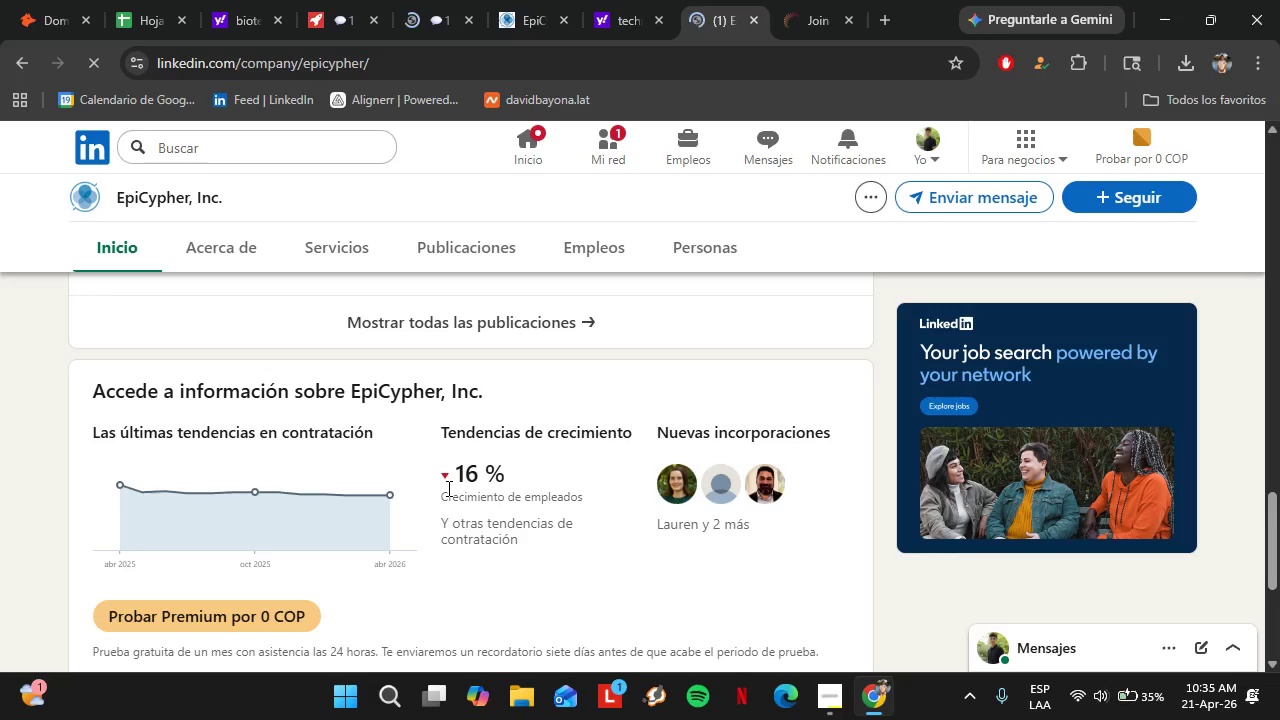 
wait(6.37)
 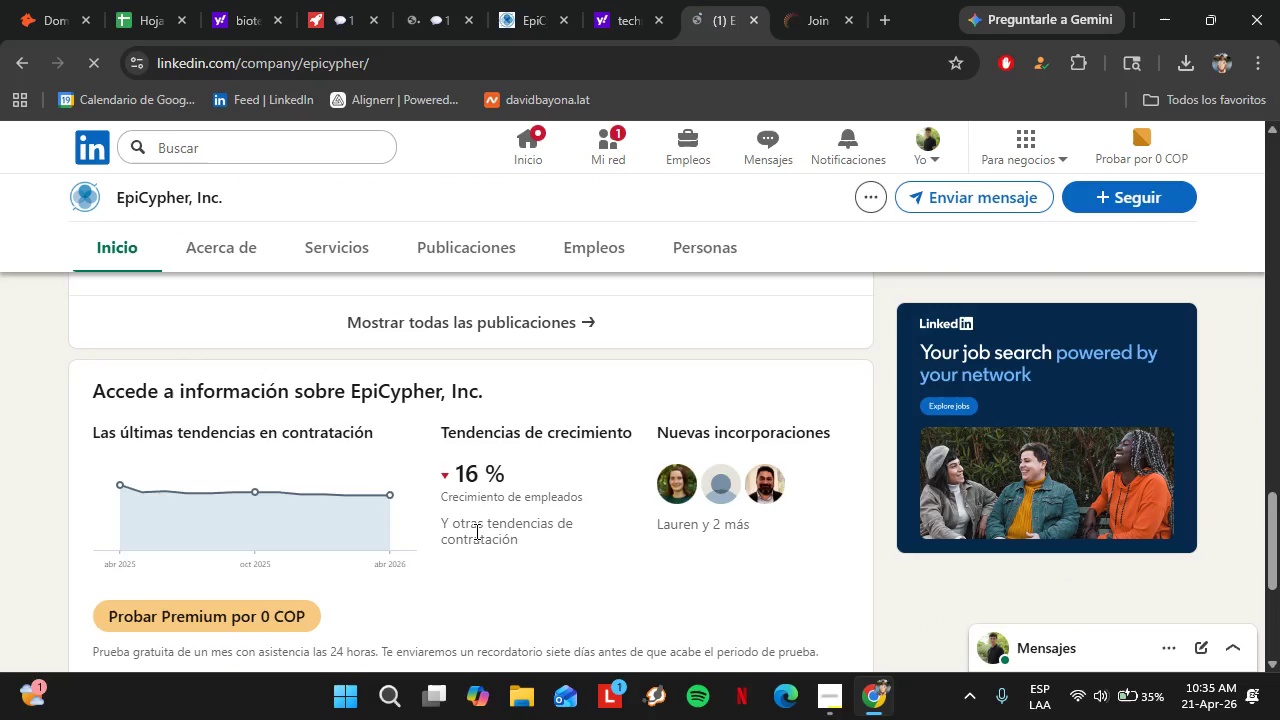 
scroll: coordinate [443, 489], scroll_direction: up, amount: 14.0
 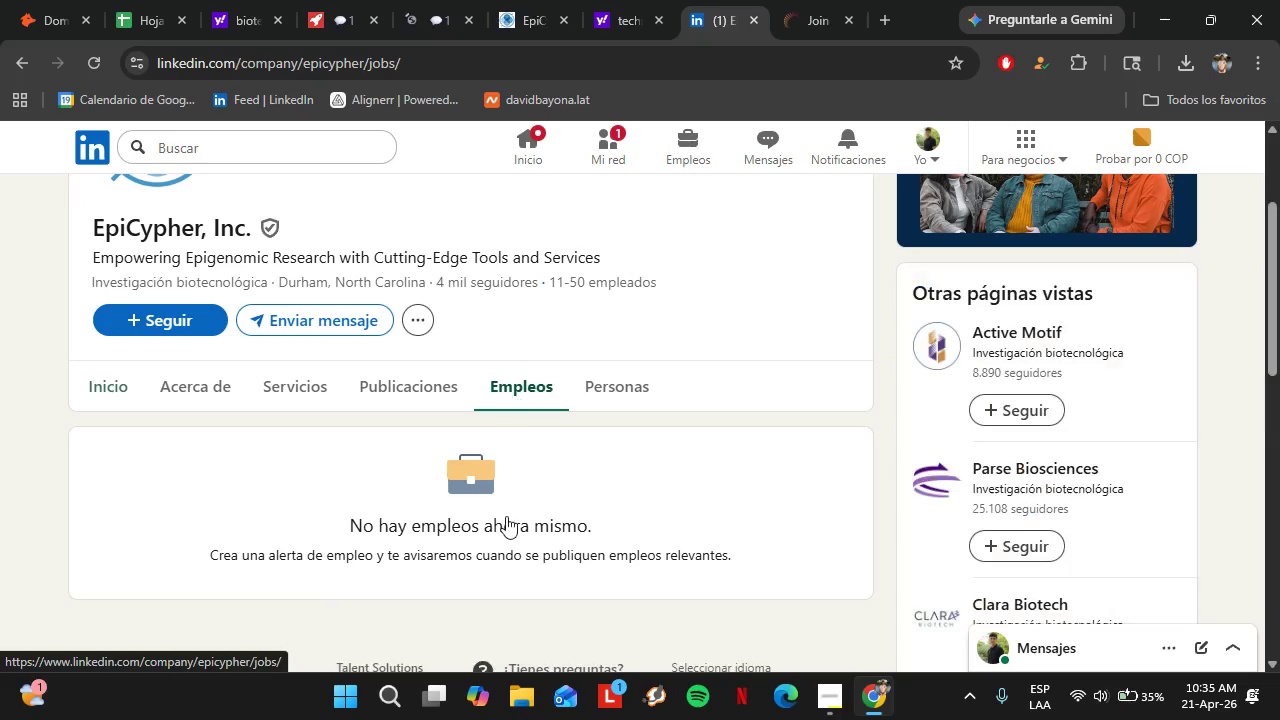 
left_click([599, 387])
 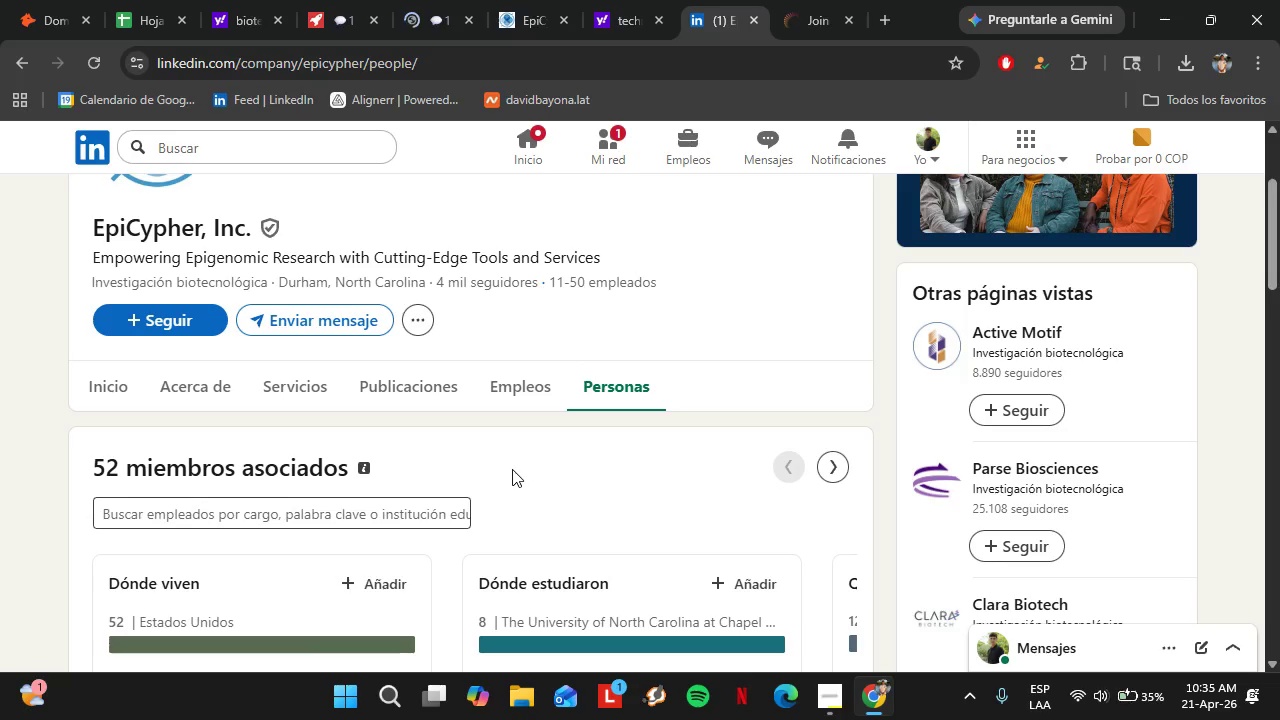 
wait(6.44)
 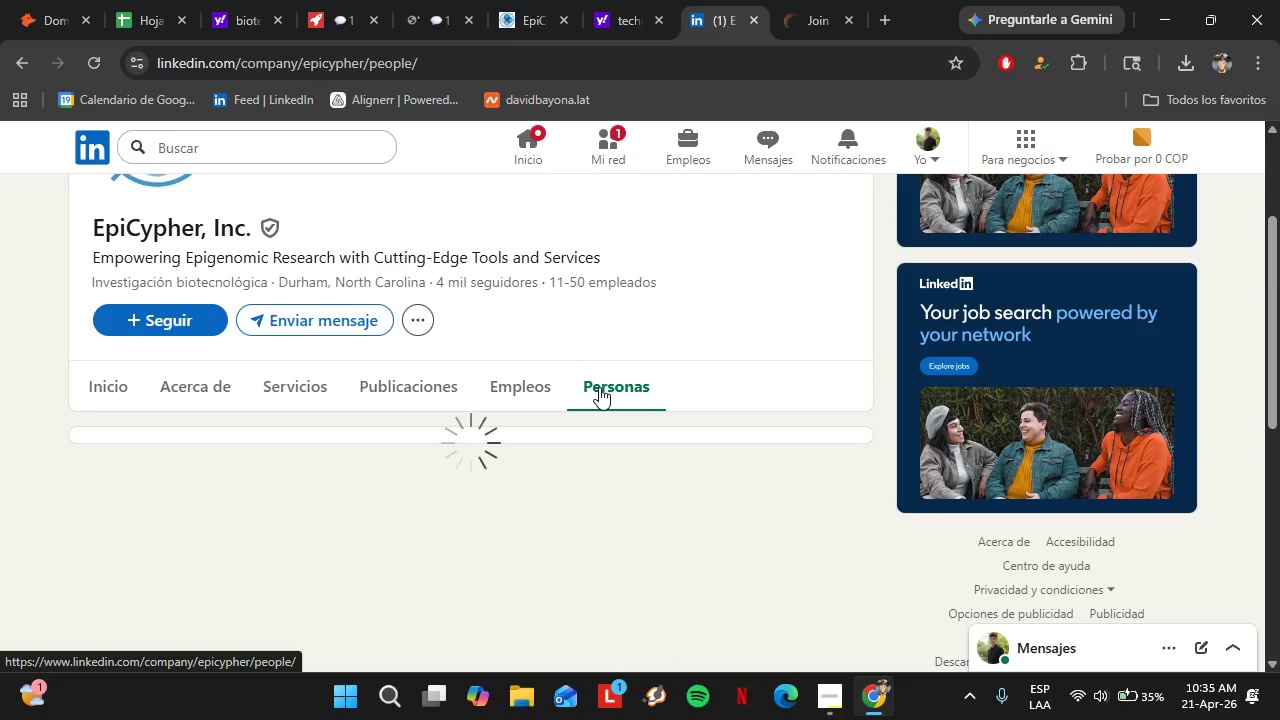 
left_click_drag(start_coordinate=[95, 470], to_coordinate=[126, 468])
 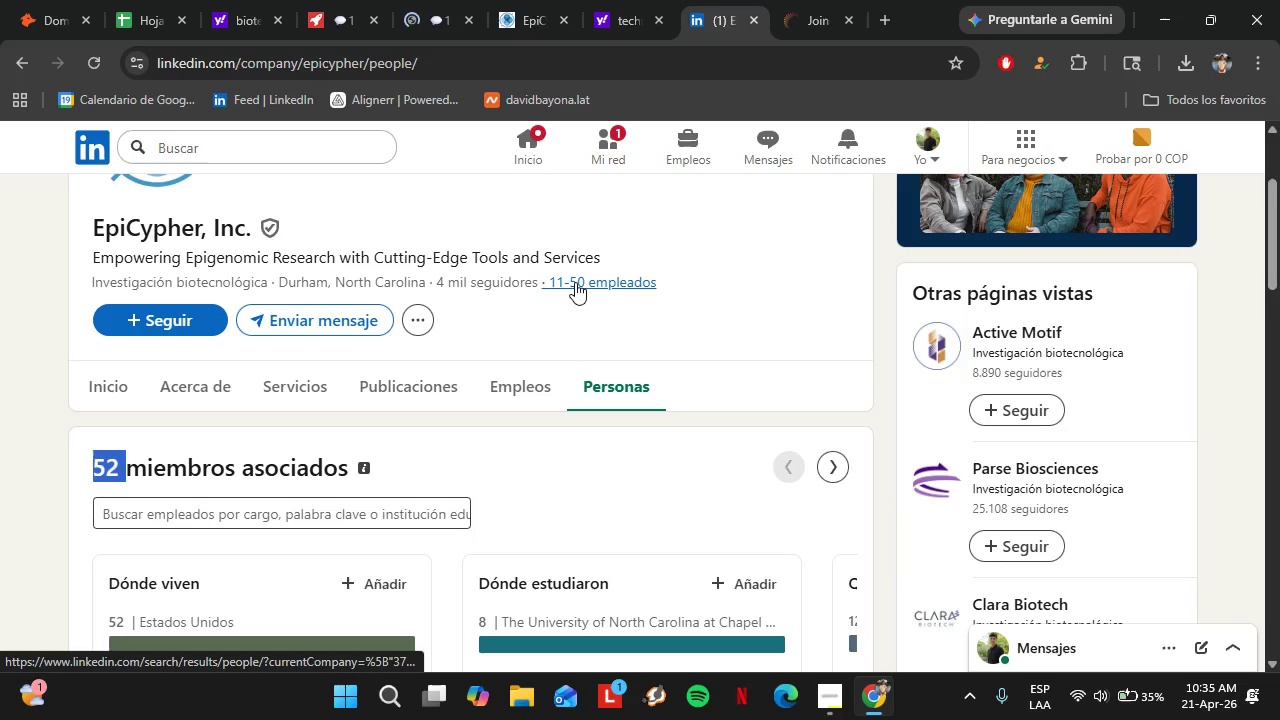 
left_click([575, 282])
 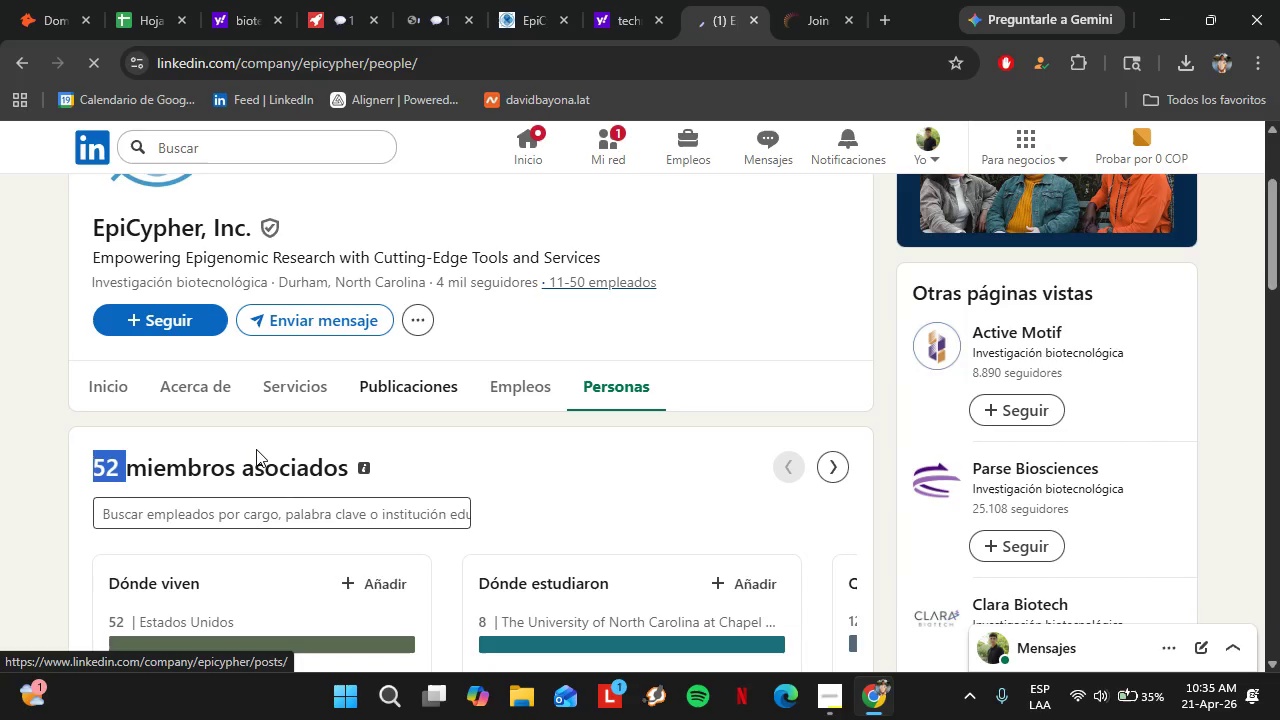 
scroll: coordinate [82, 506], scroll_direction: down, amount: 4.0
 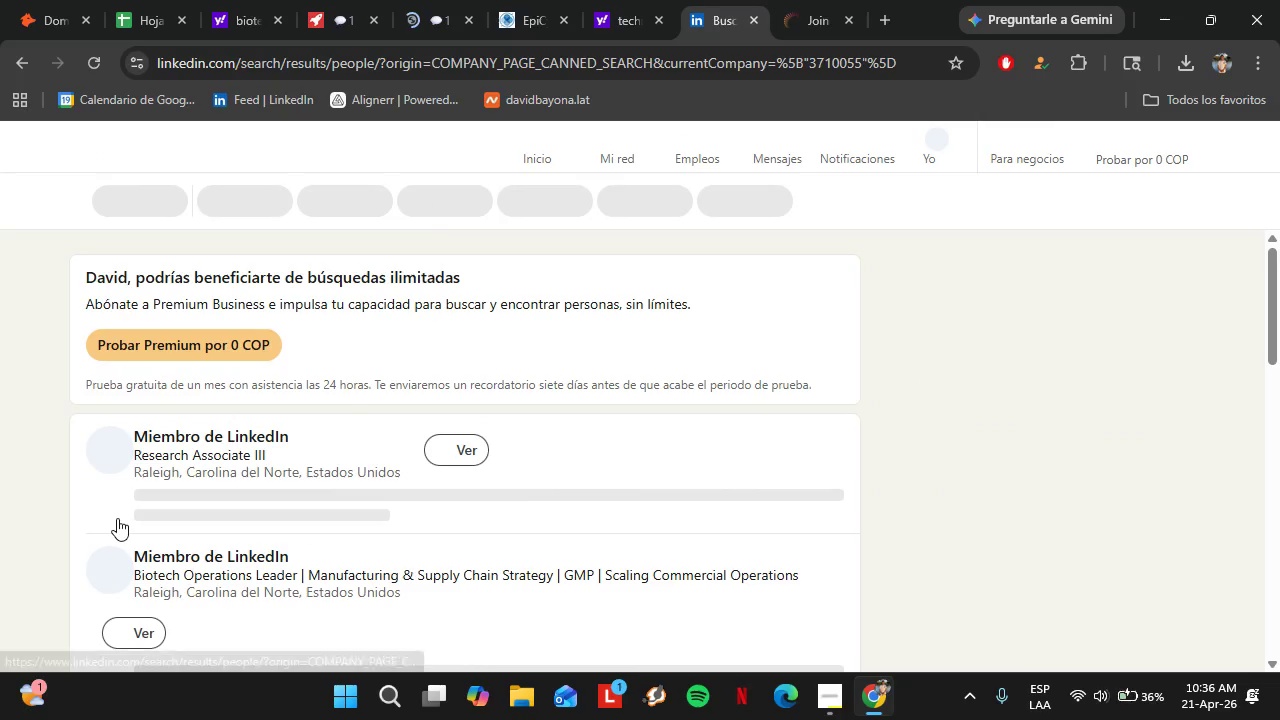 
mouse_move([323, 484])
 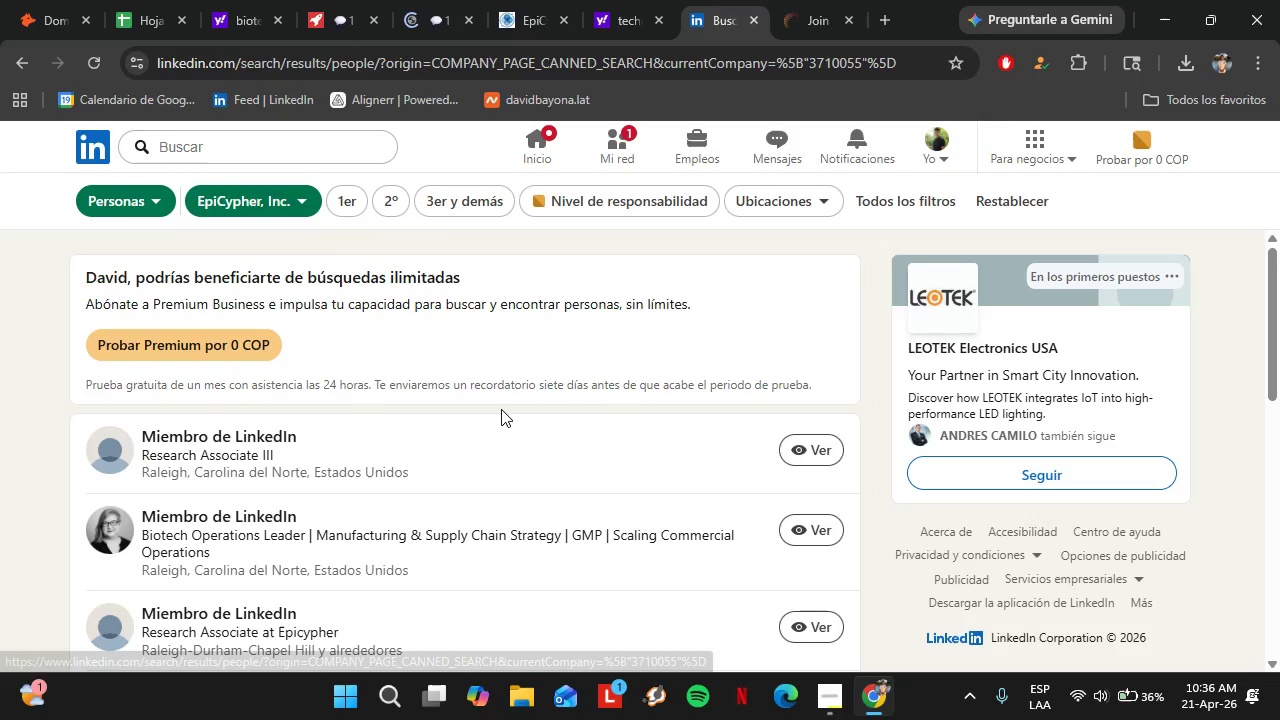 
scroll: coordinate [501, 408], scroll_direction: down, amount: 6.0
 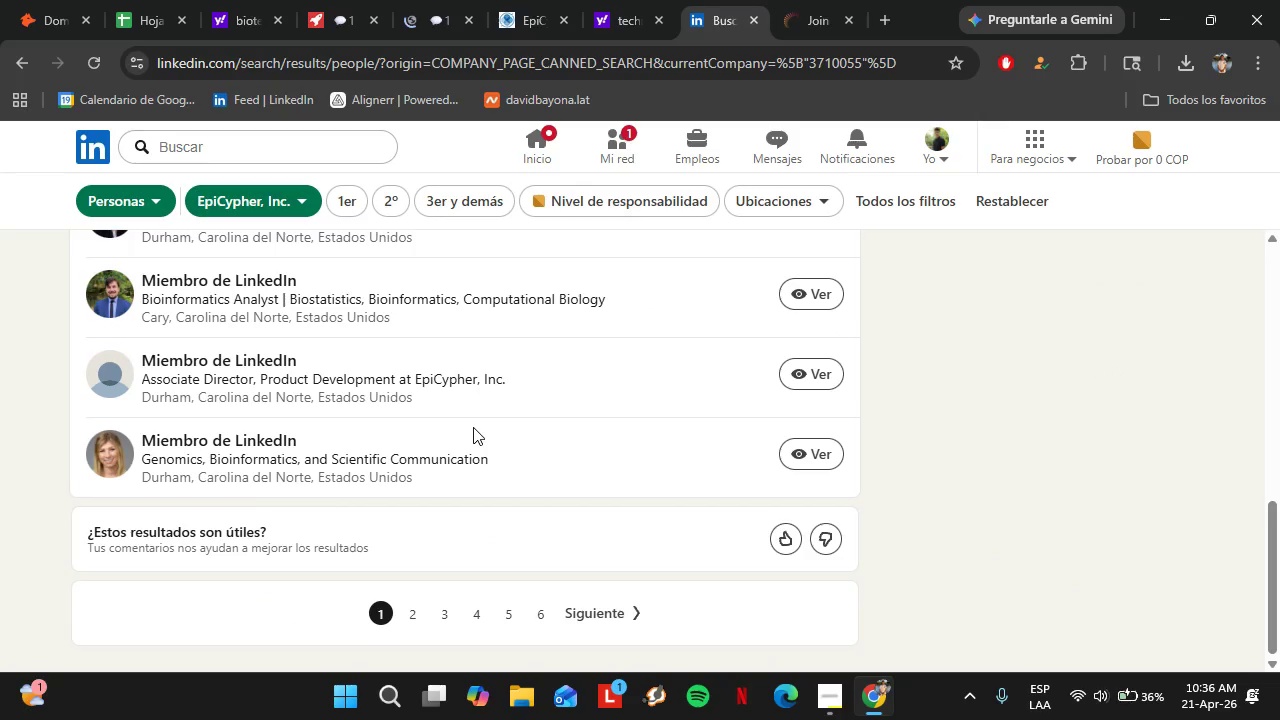 
scroll: coordinate [305, 470], scroll_direction: up, amount: 20.0
 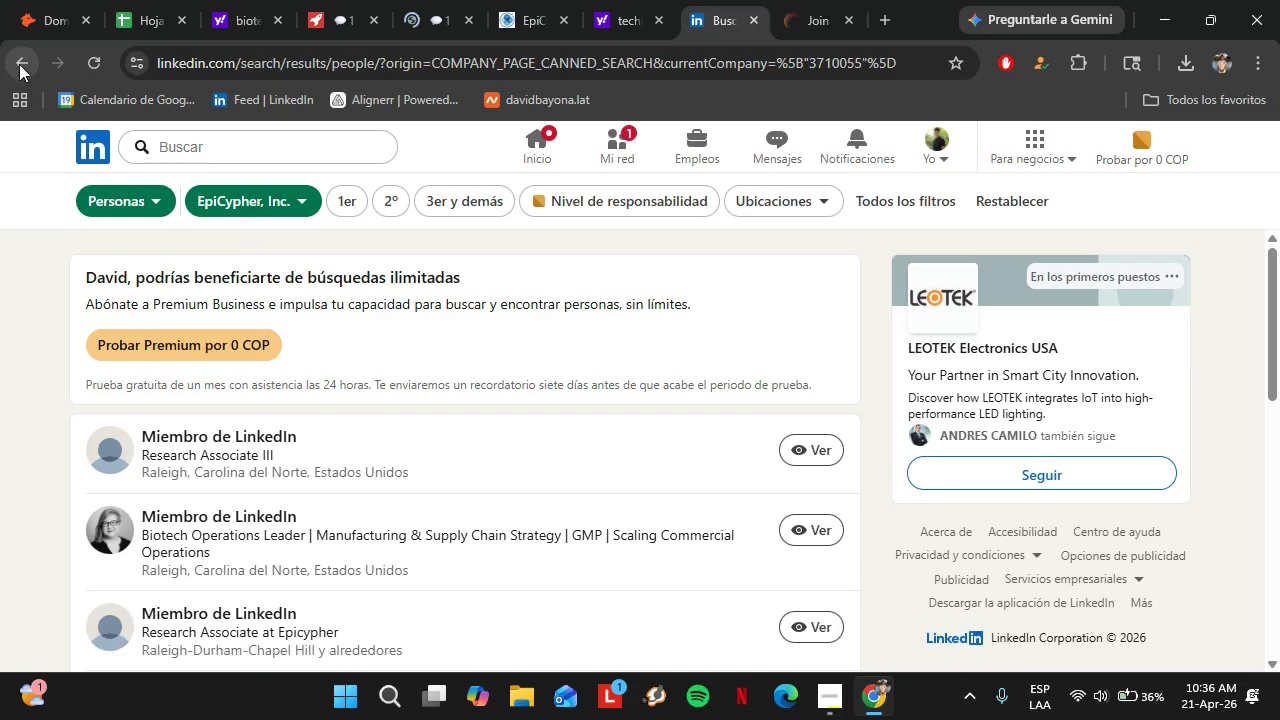 
left_click([19, 64])
 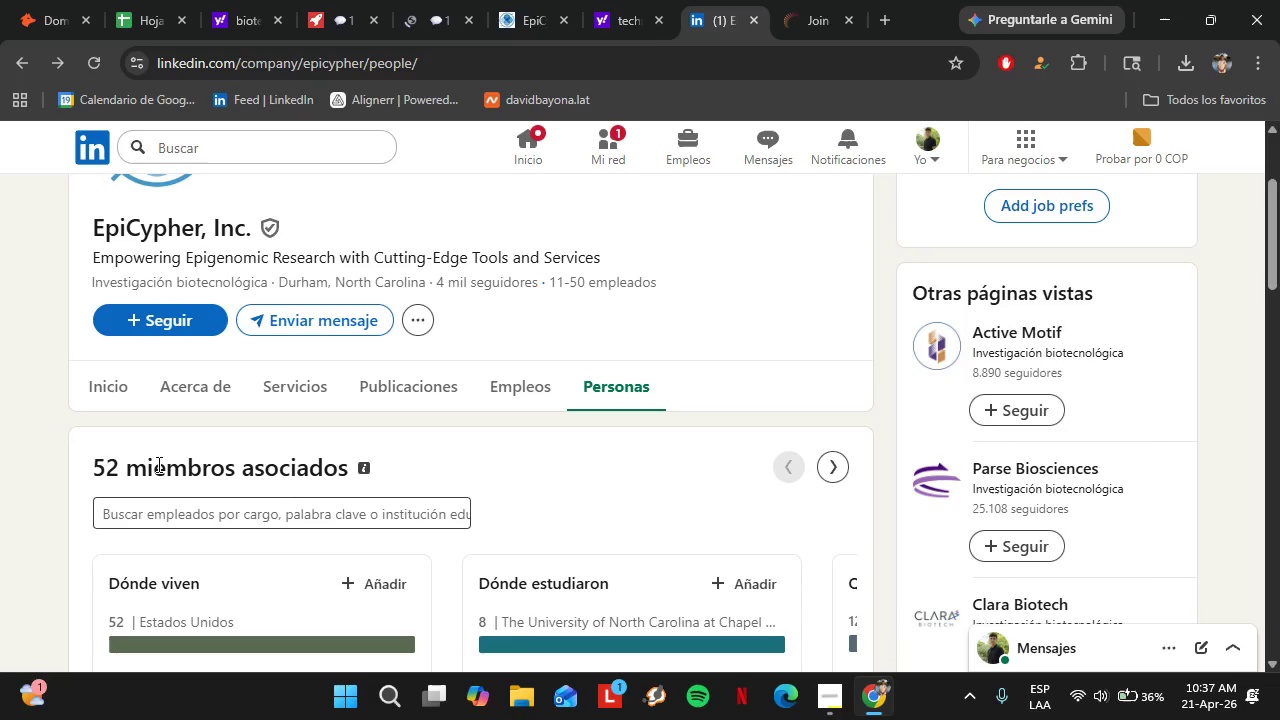 
wait(58.47)
 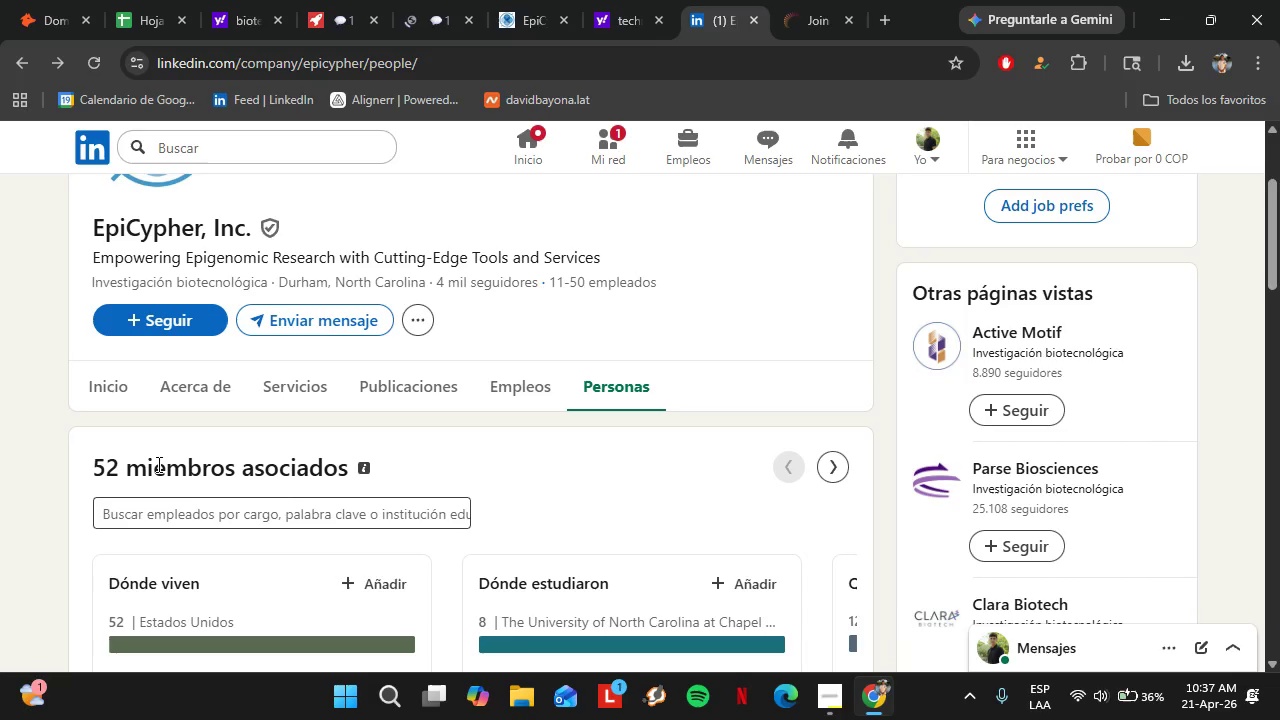 
scroll: coordinate [119, 266], scroll_direction: up, amount: 3.0
 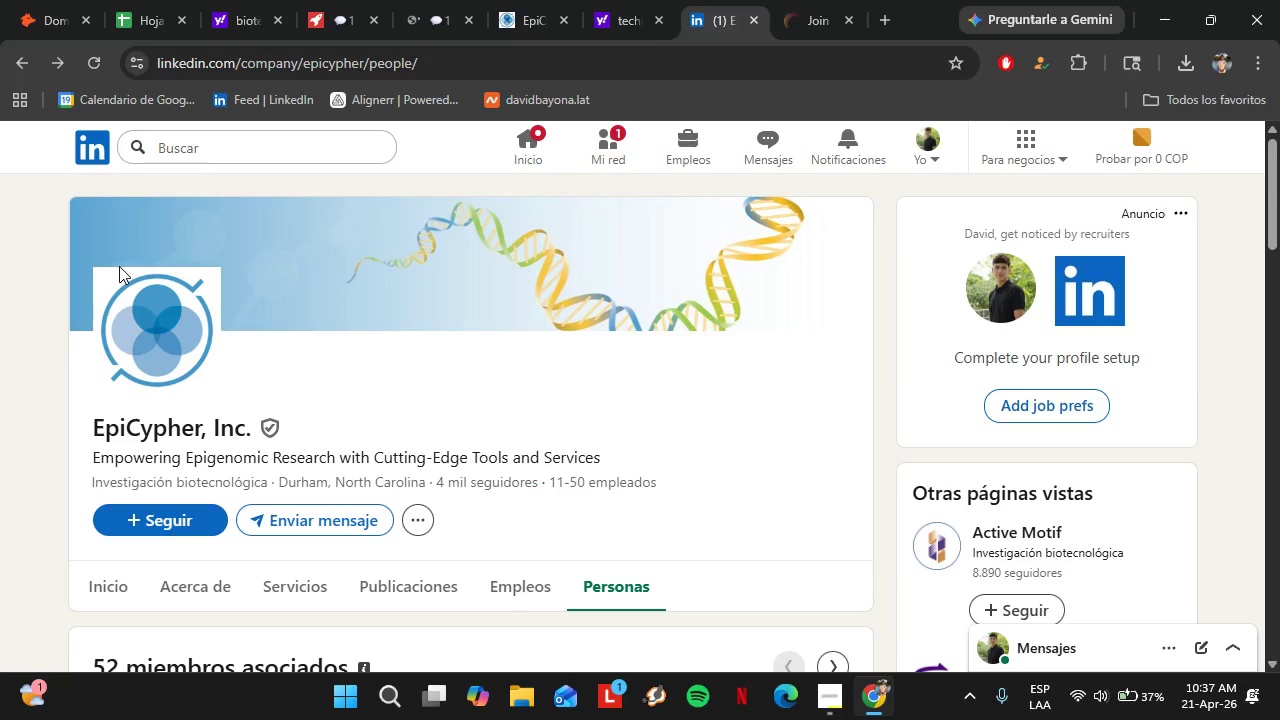 
wait(17.7)
 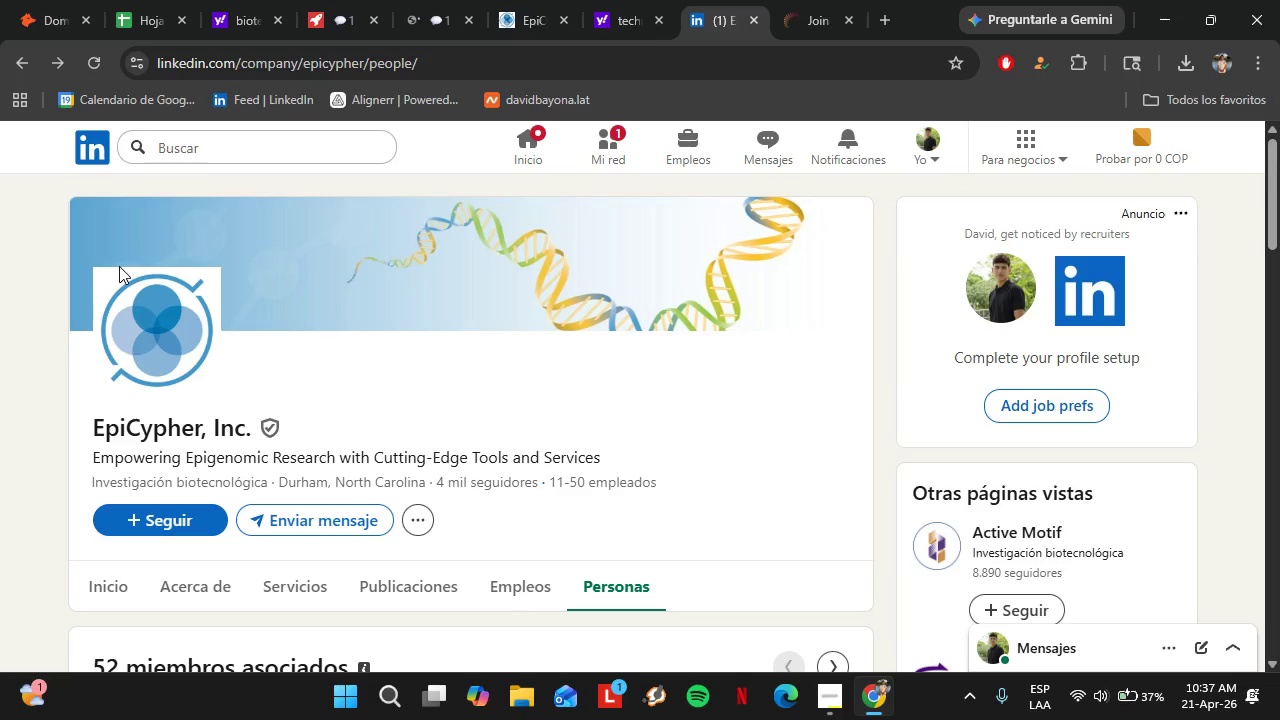 
scroll: coordinate [239, 388], scroll_direction: down, amount: 6.0
 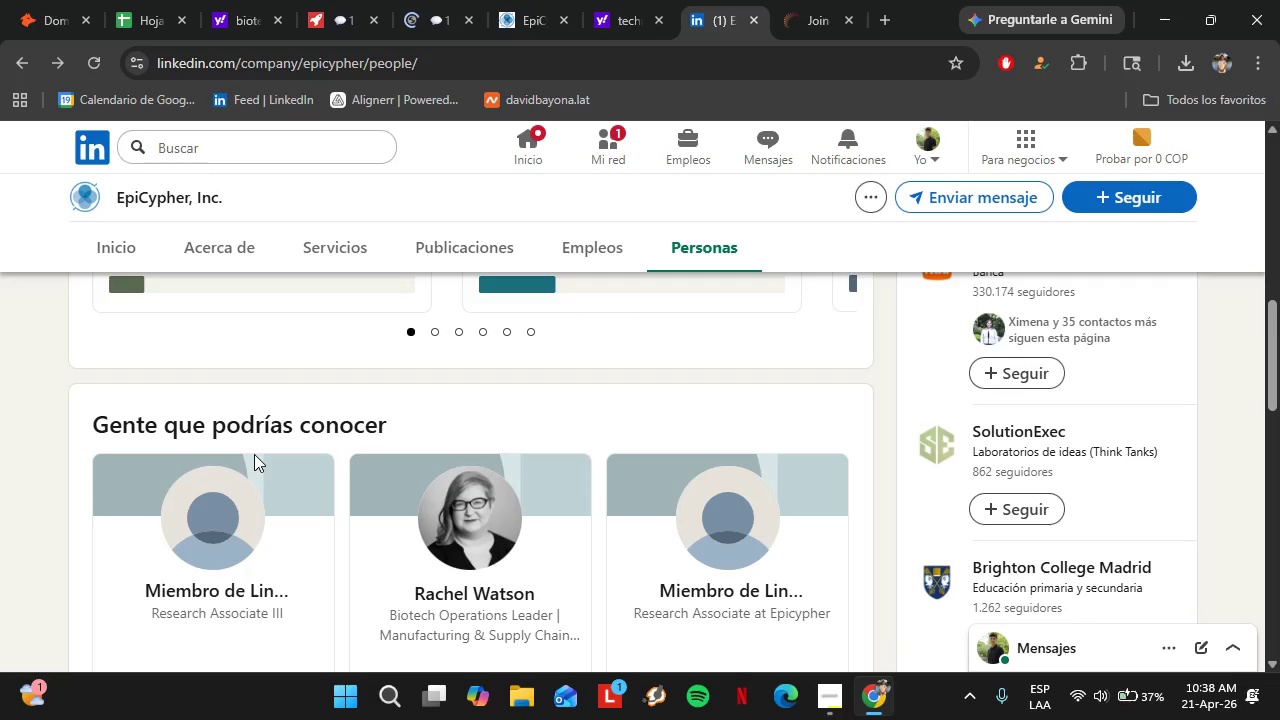 
wait(43.41)
 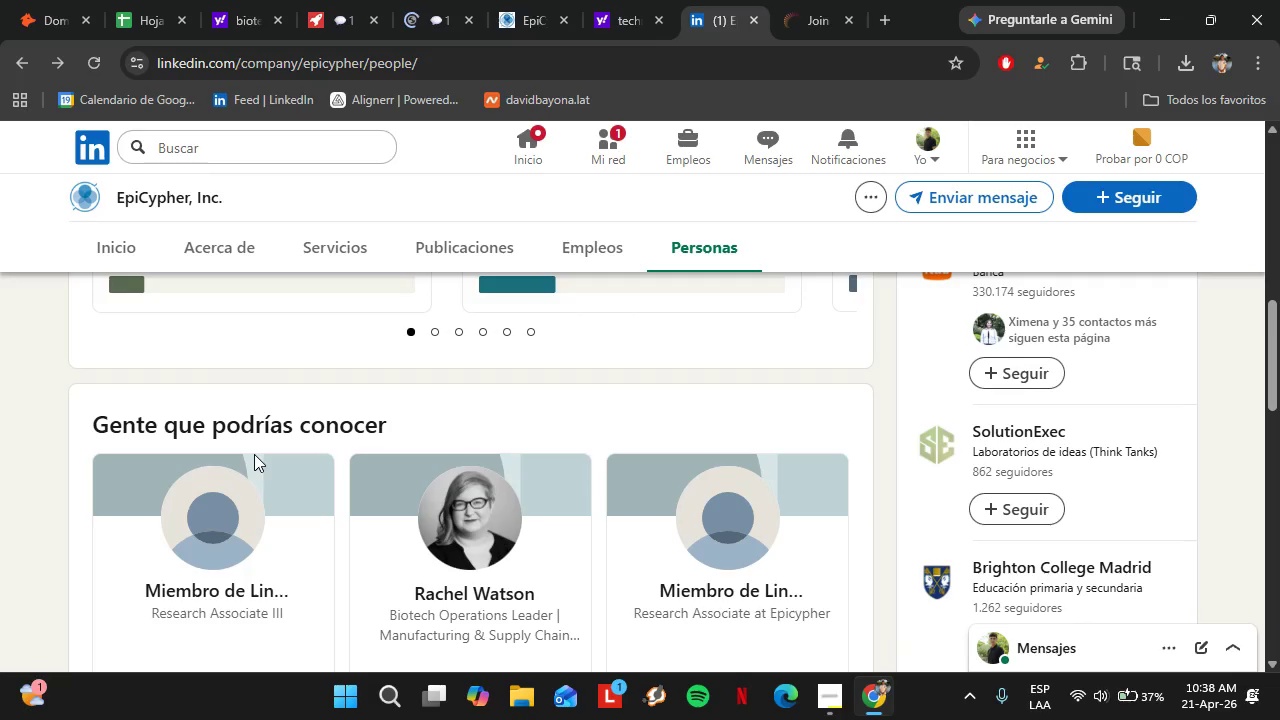 
scroll: coordinate [360, 449], scroll_direction: up, amount: 7.0
 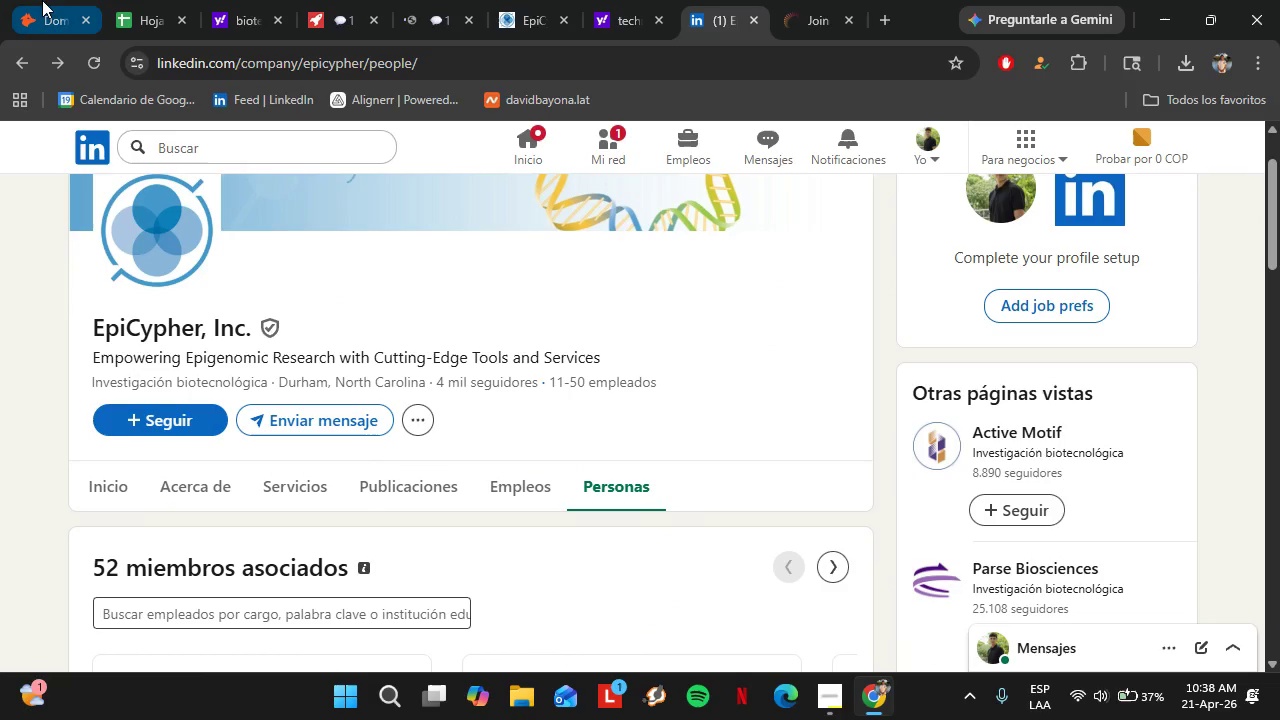 
left_click([42, 0])
 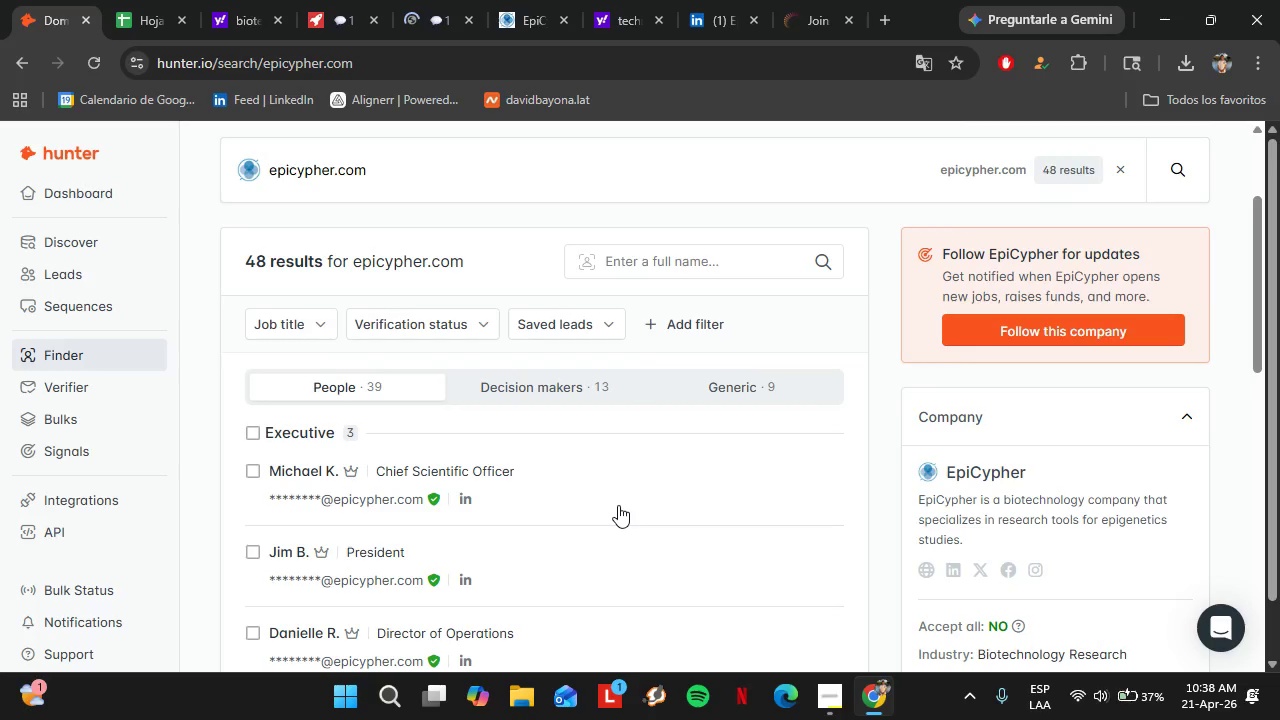 
wait(22.61)
 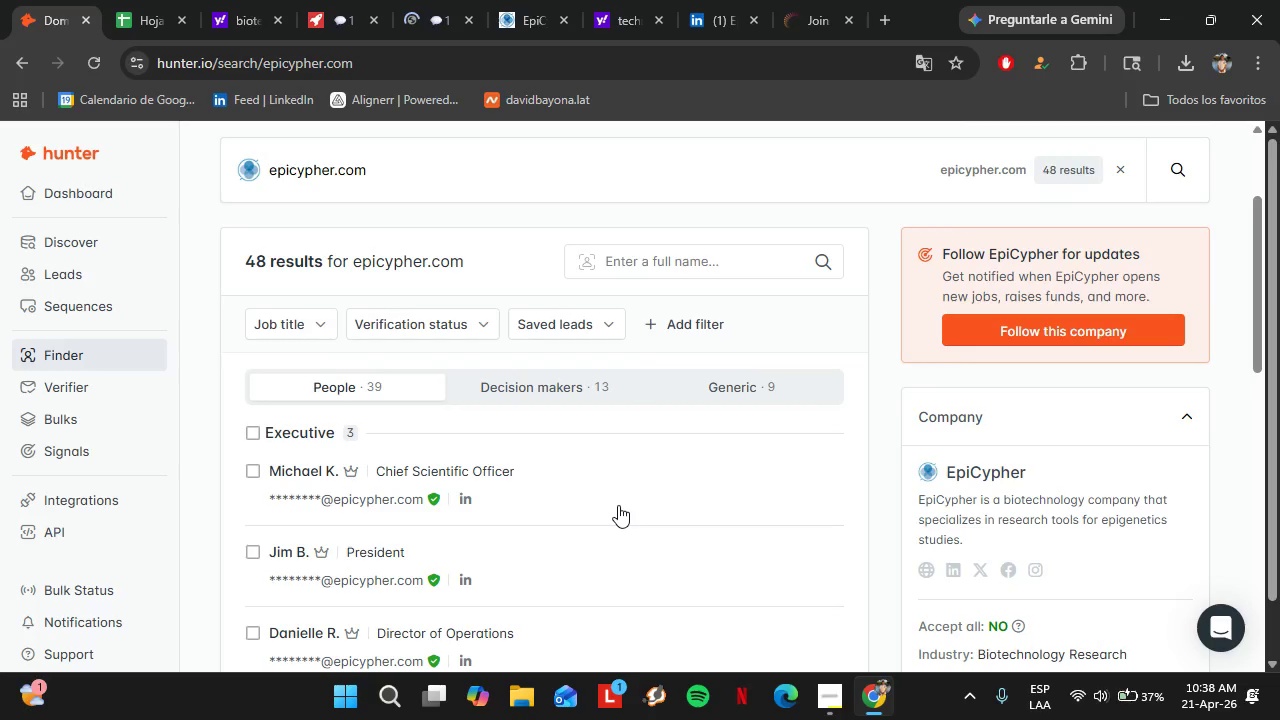 
left_click([554, 390])
 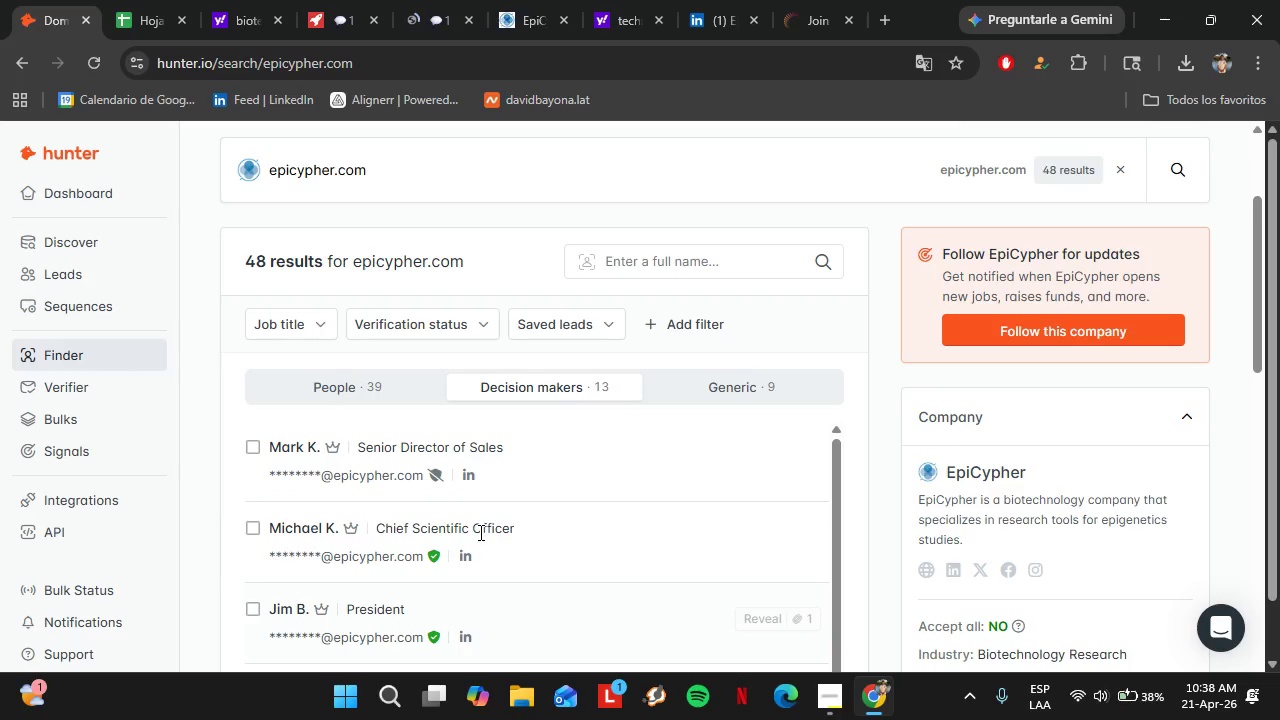 
scroll: coordinate [849, 510], scroll_direction: down, amount: 6.0
 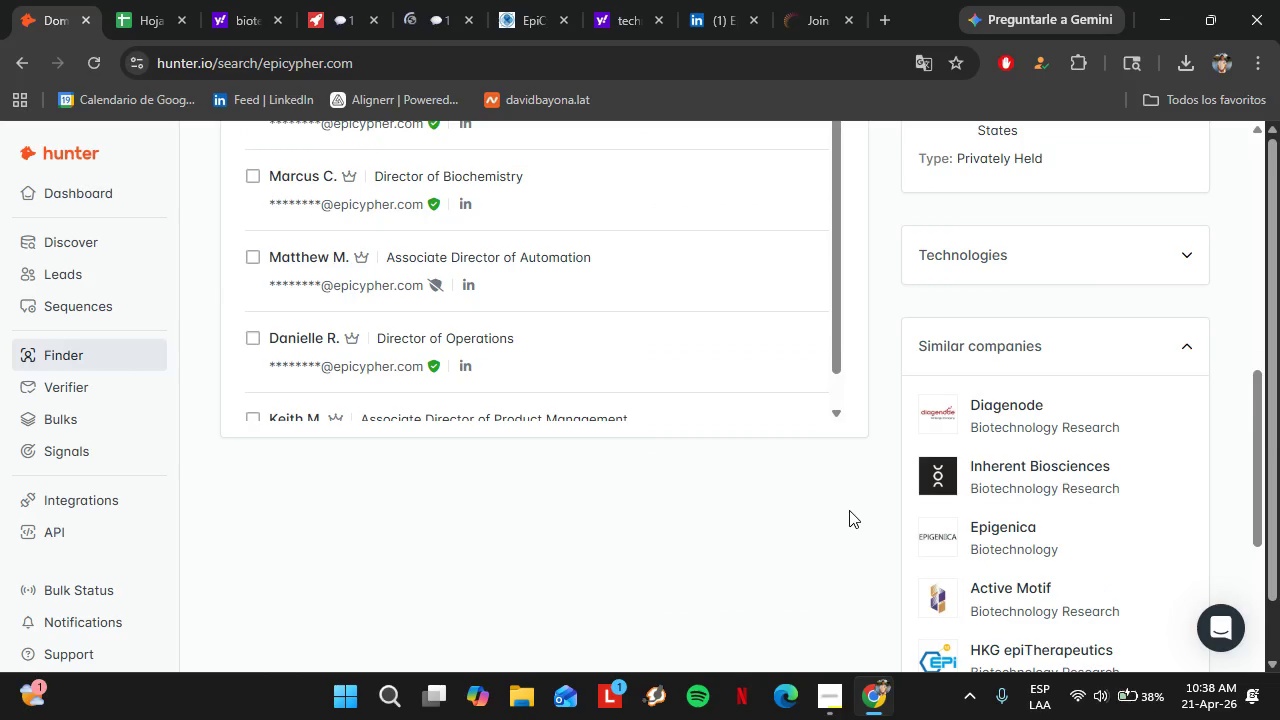 
scroll: coordinate [849, 510], scroll_direction: up, amount: 1.0
 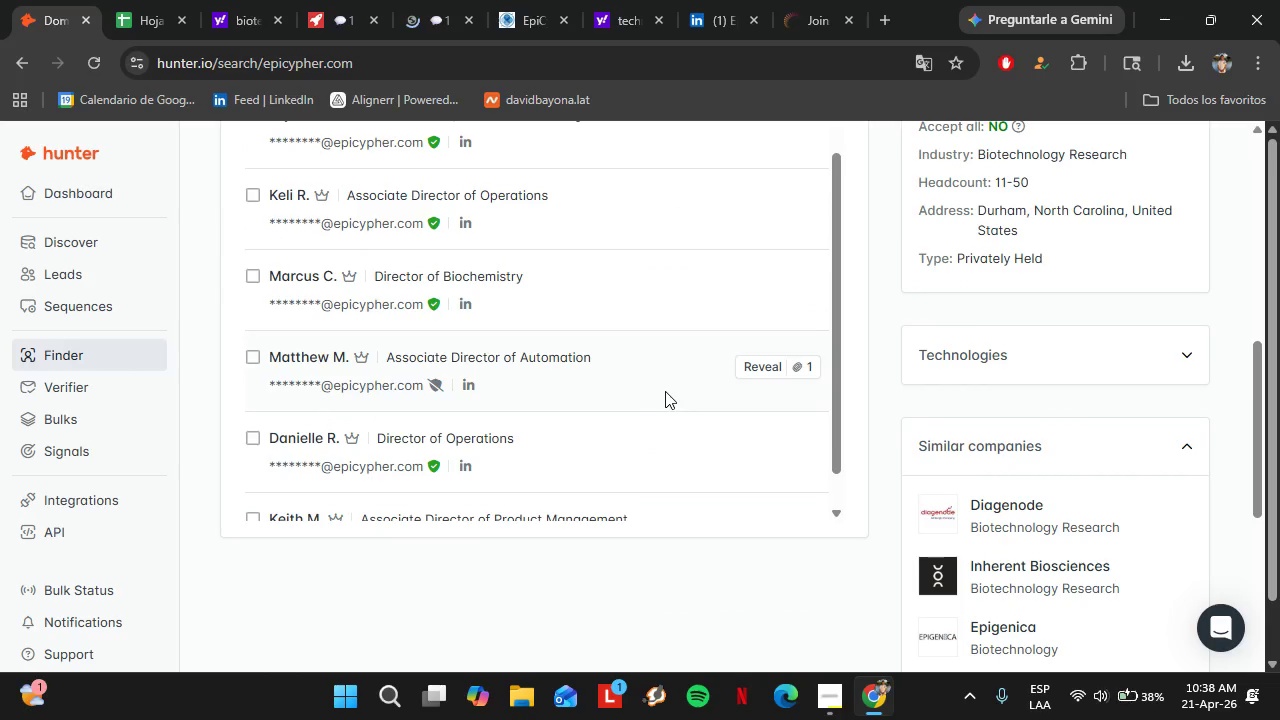 
scroll: coordinate [651, 394], scroll_direction: down, amount: 3.0
 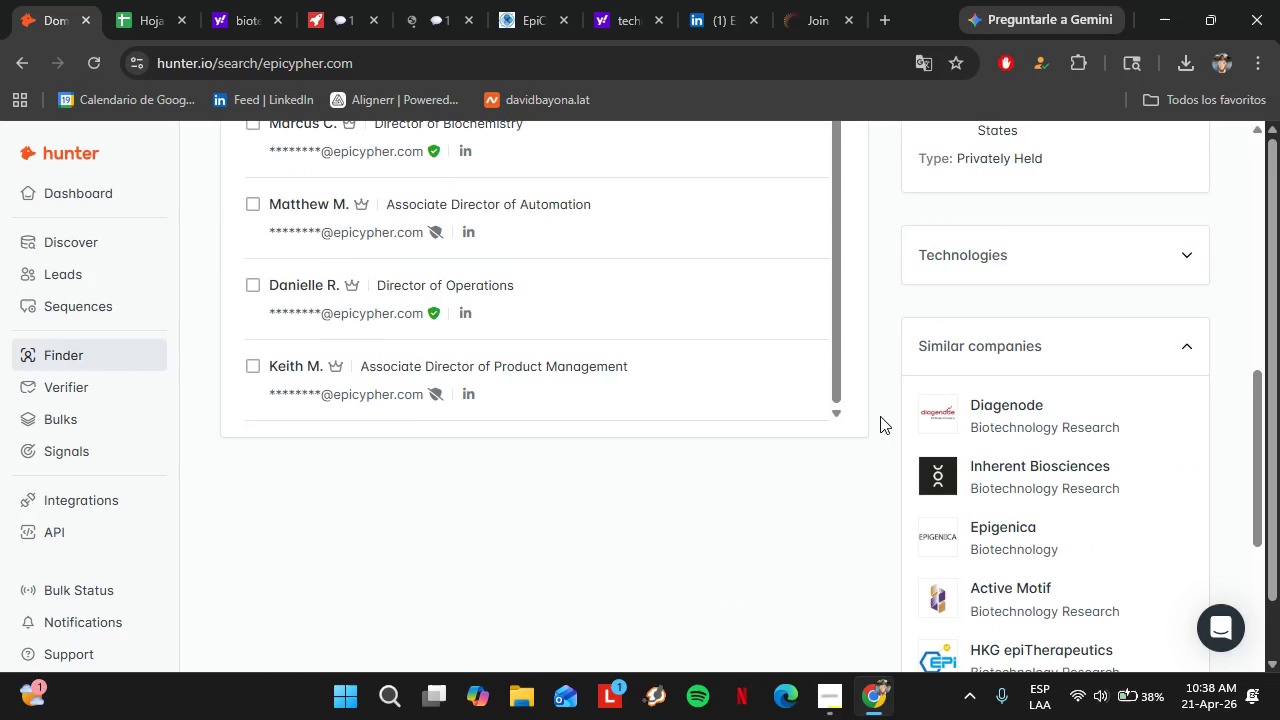 
scroll: coordinate [660, 446], scroll_direction: up, amount: 10.0
 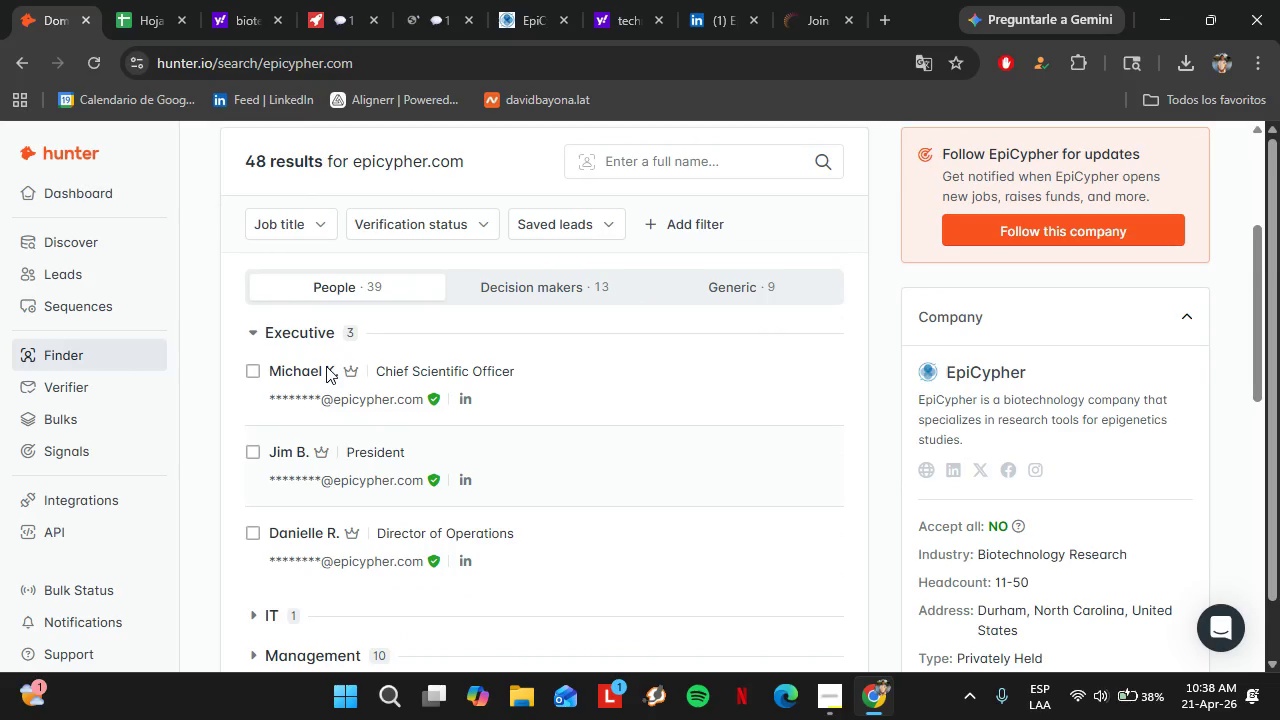 
left_click([298, 329])
 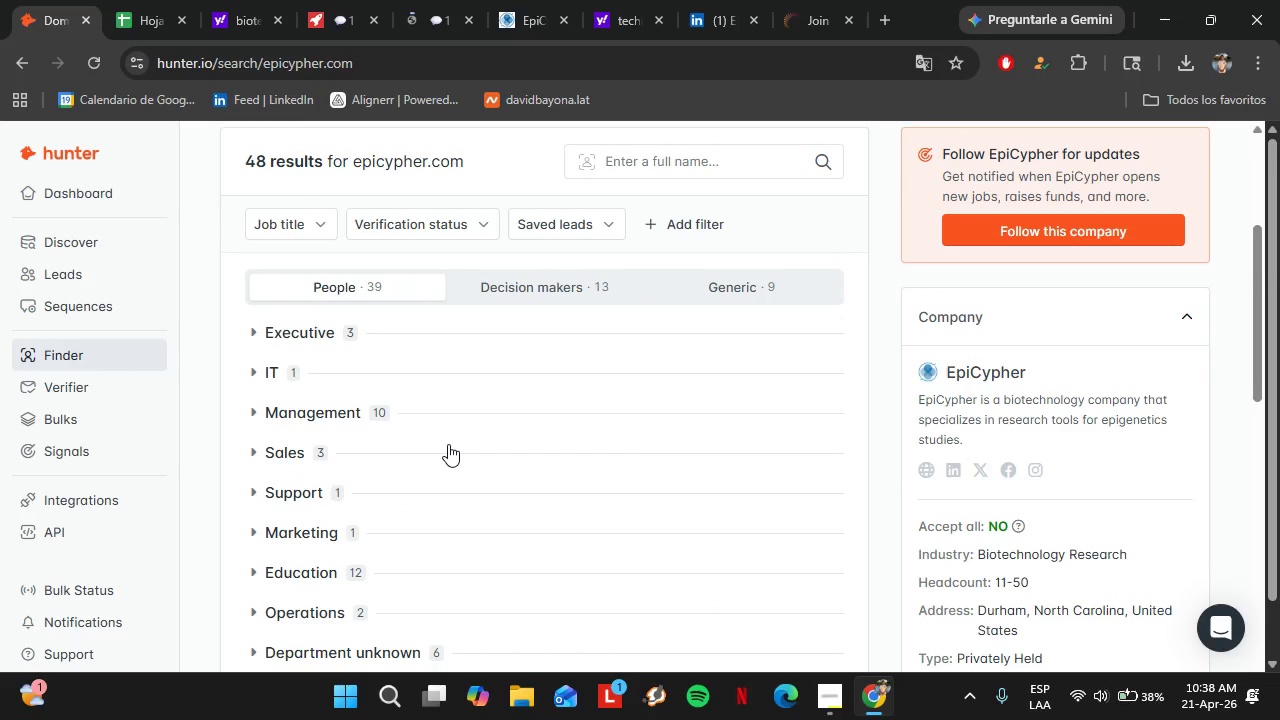 
scroll: coordinate [448, 444], scroll_direction: down, amount: 2.0
 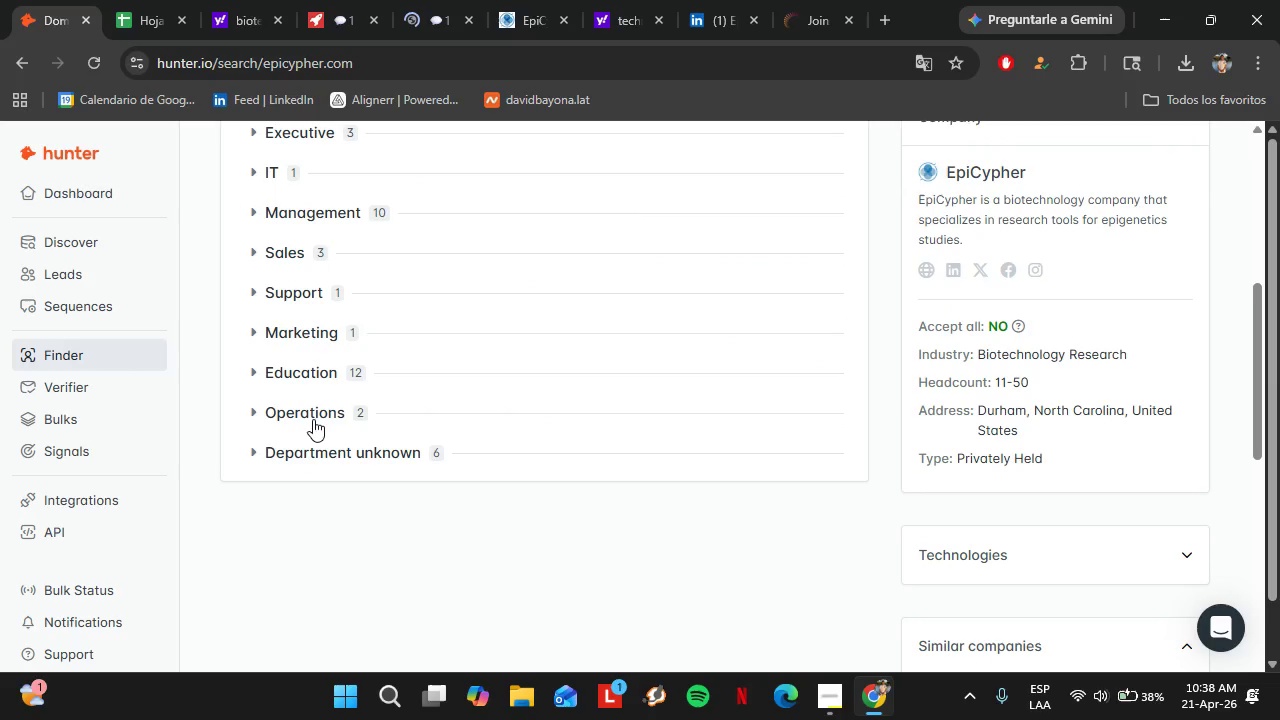 
left_click([313, 419])
 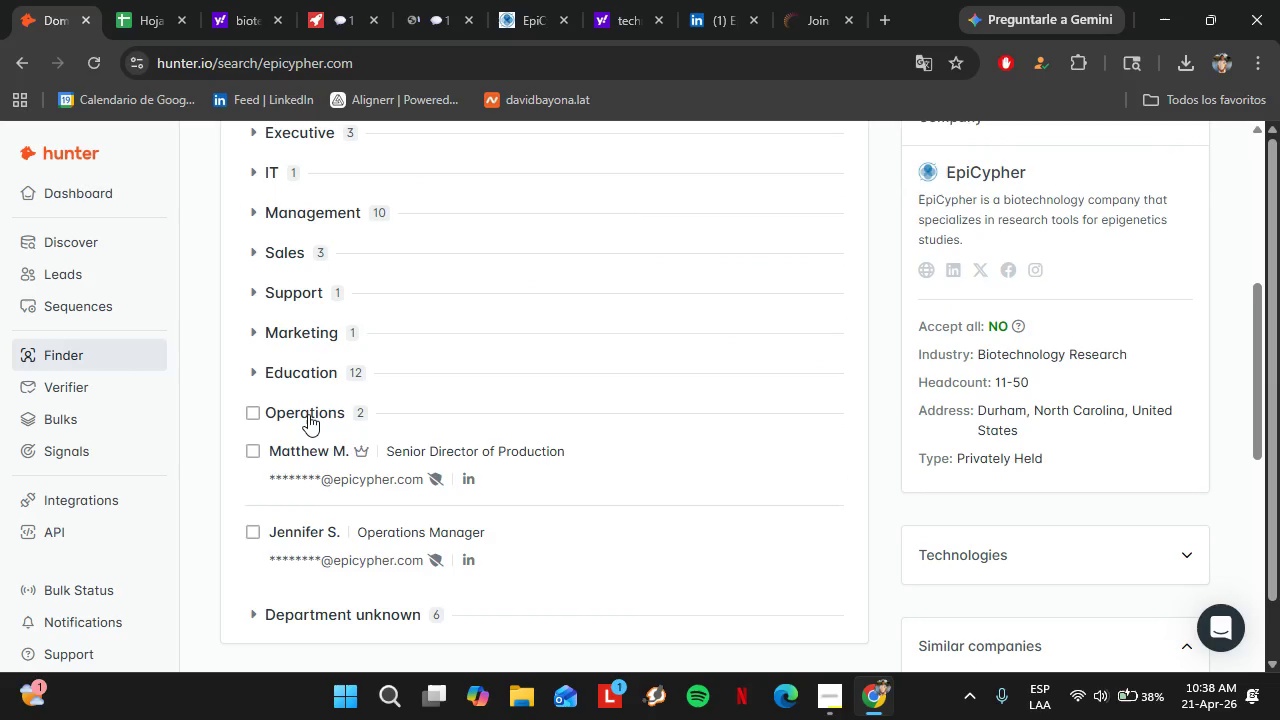 
left_click([308, 414])
 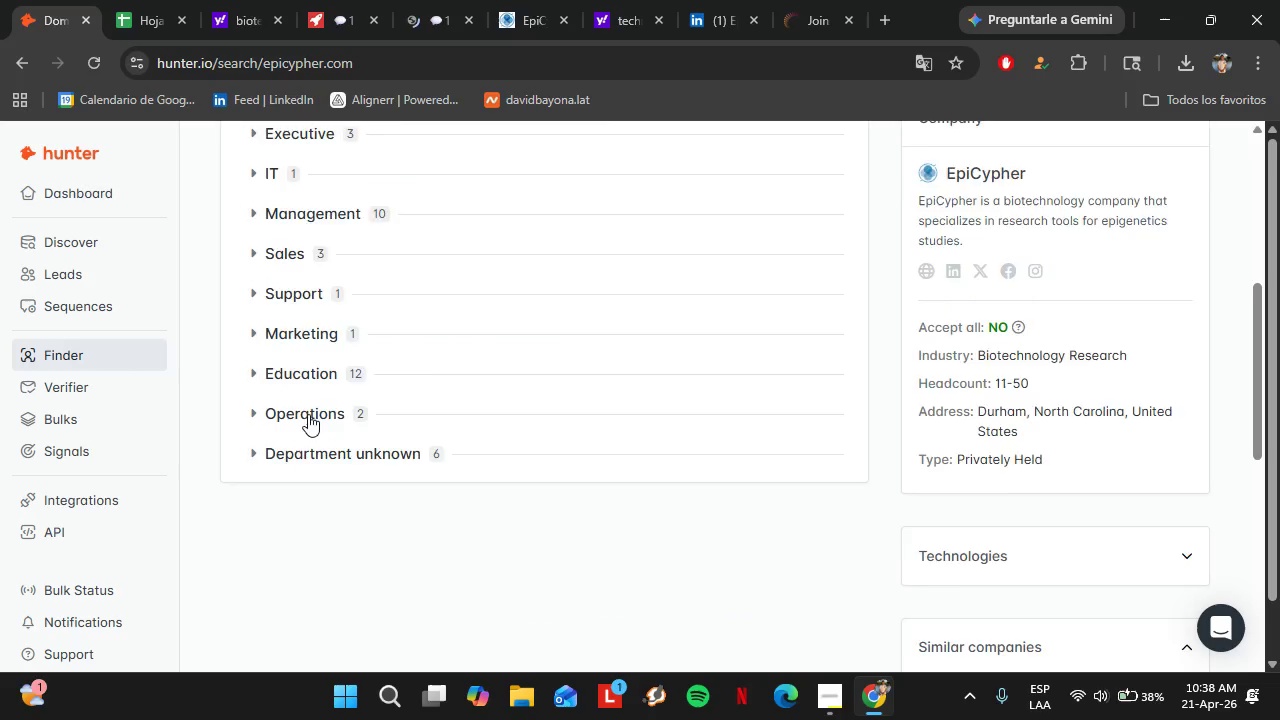 
scroll: coordinate [301, 401], scroll_direction: up, amount: 7.0
 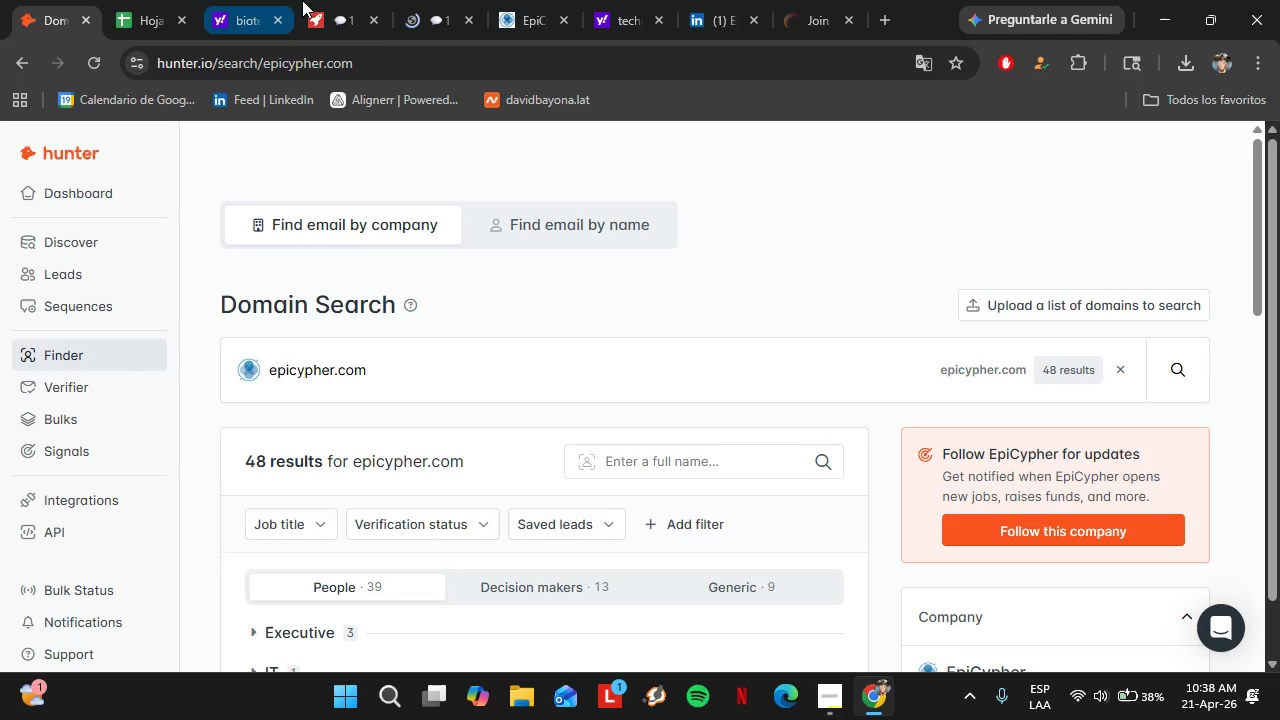 
left_click_drag(start_coordinate=[341, 0], to_coordinate=[342, 15])
 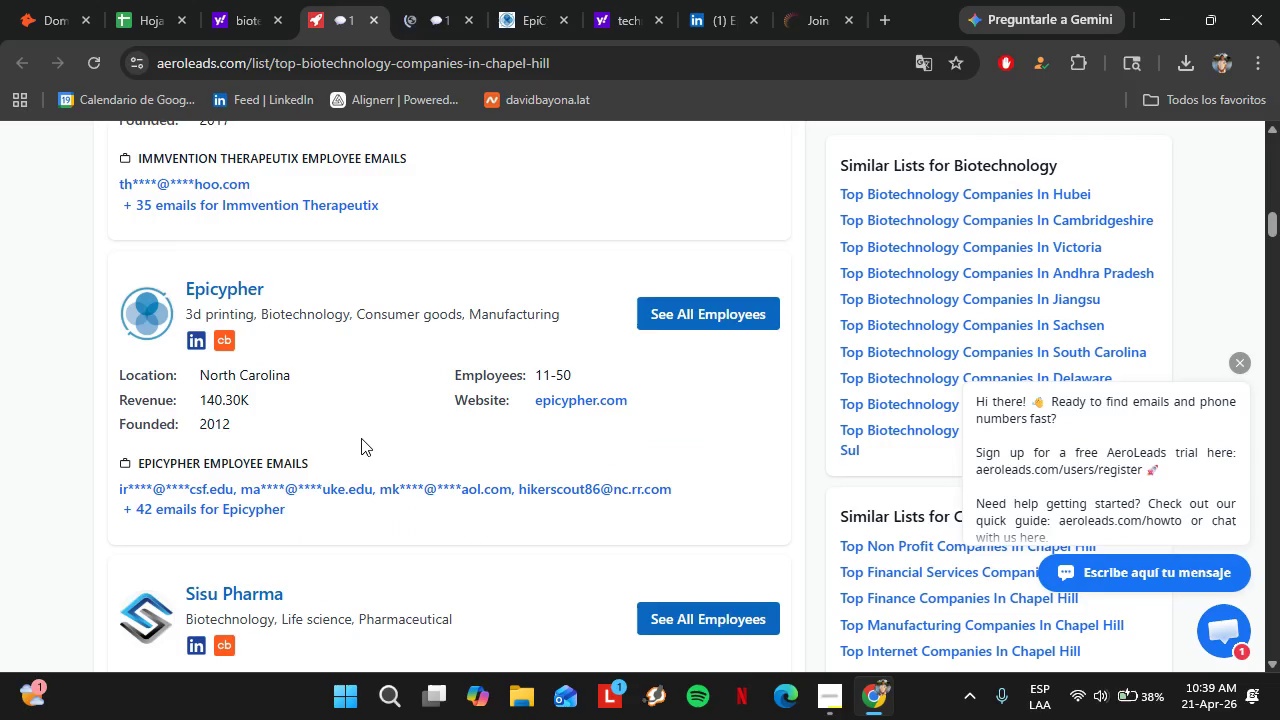 
scroll: coordinate [359, 439], scroll_direction: down, amount: 3.0
 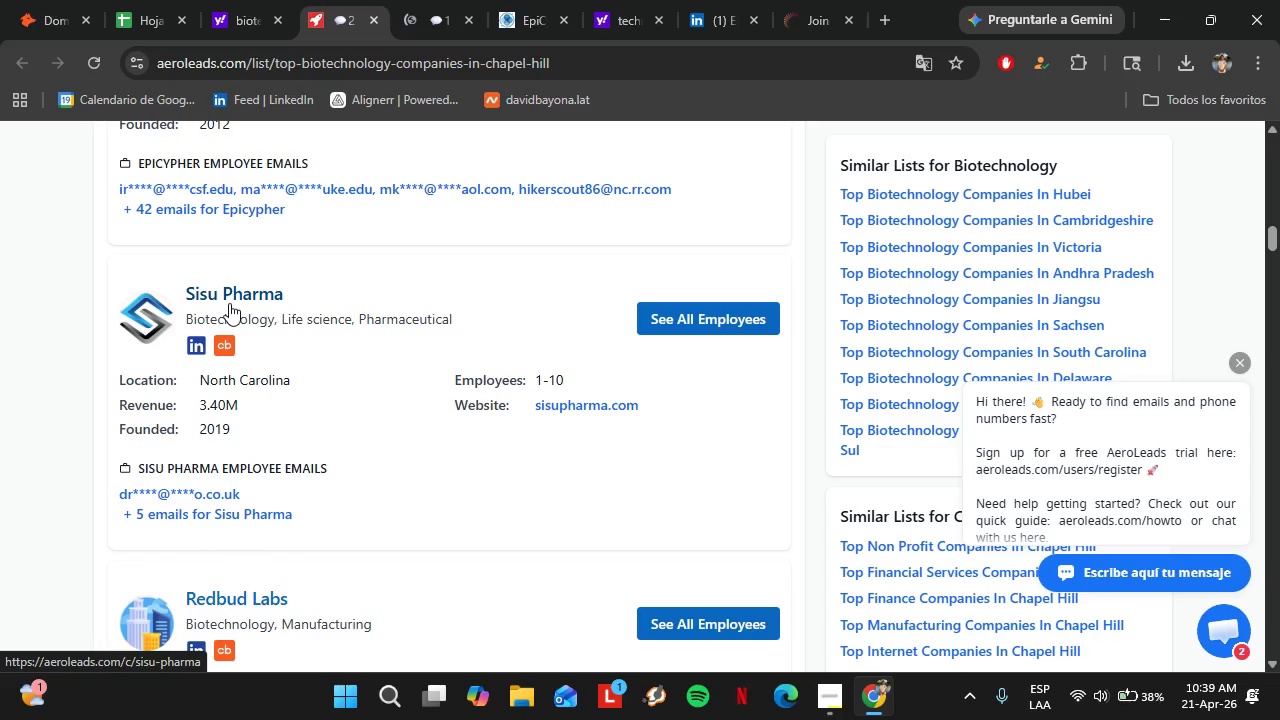 
wait(22.63)
 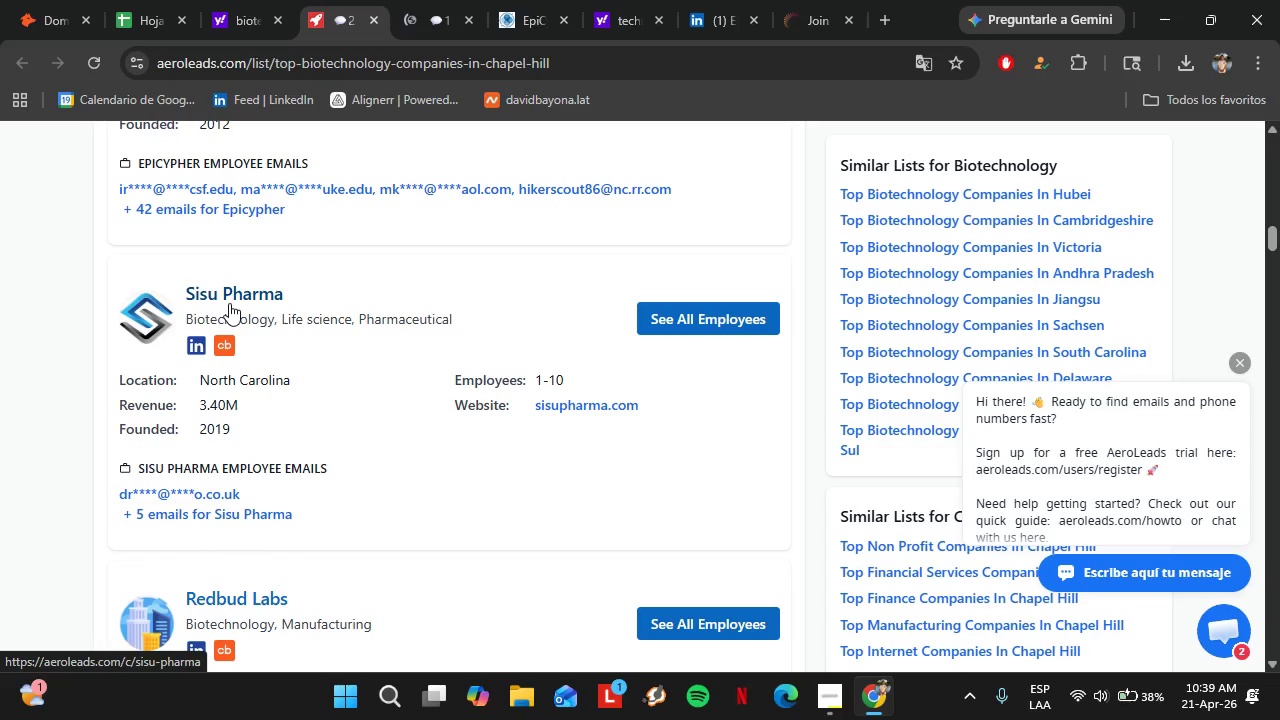 
left_click([232, 290])
 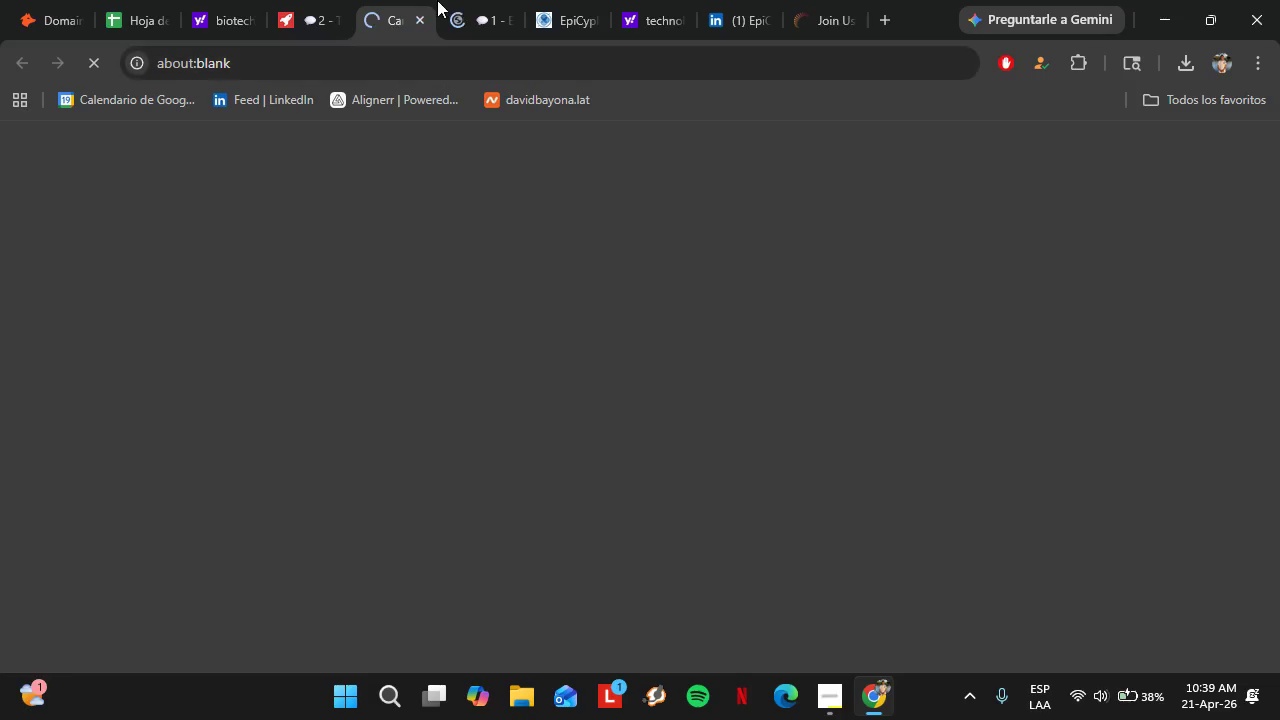 
left_click([445, 0])
 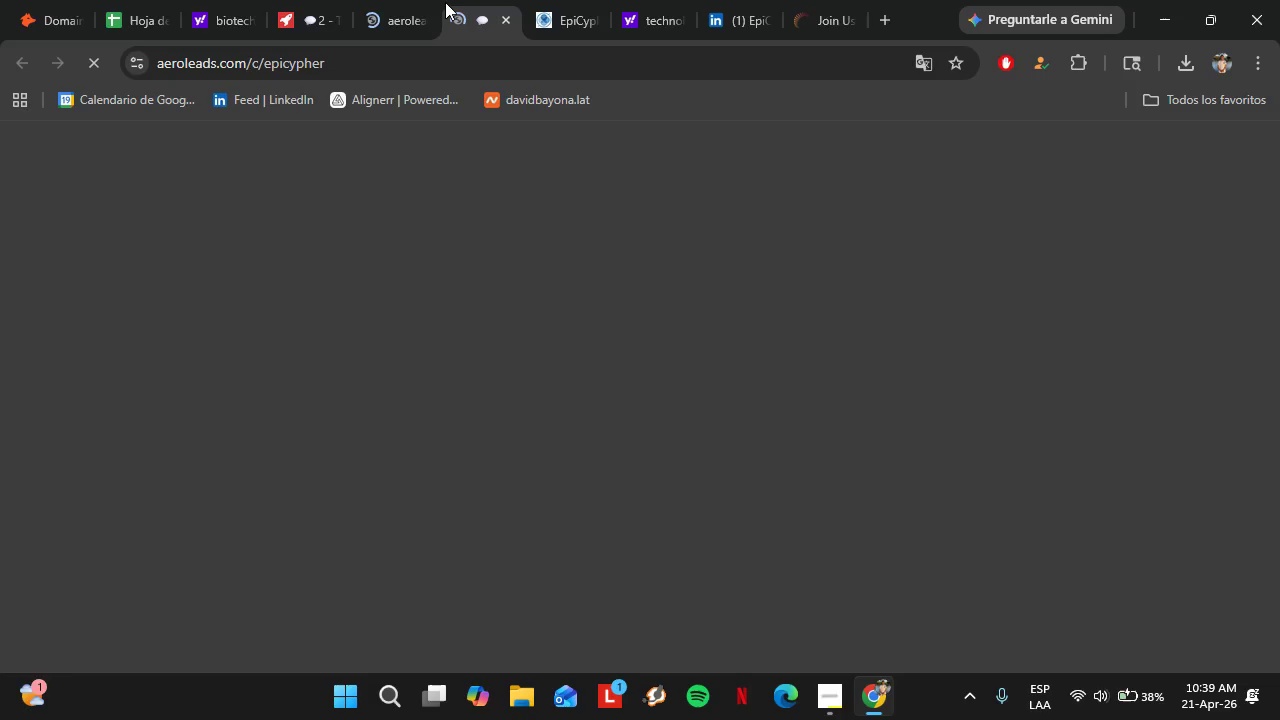 
left_click([510, 19])
 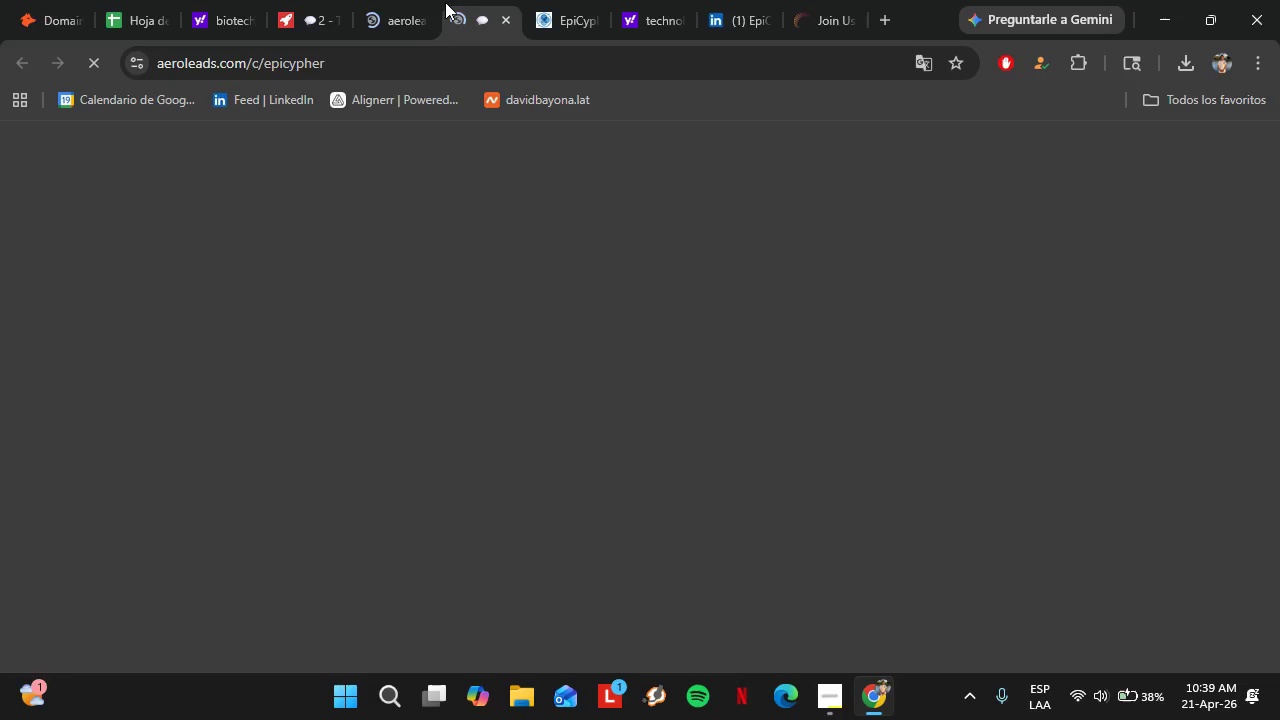 
left_click([394, 3])
 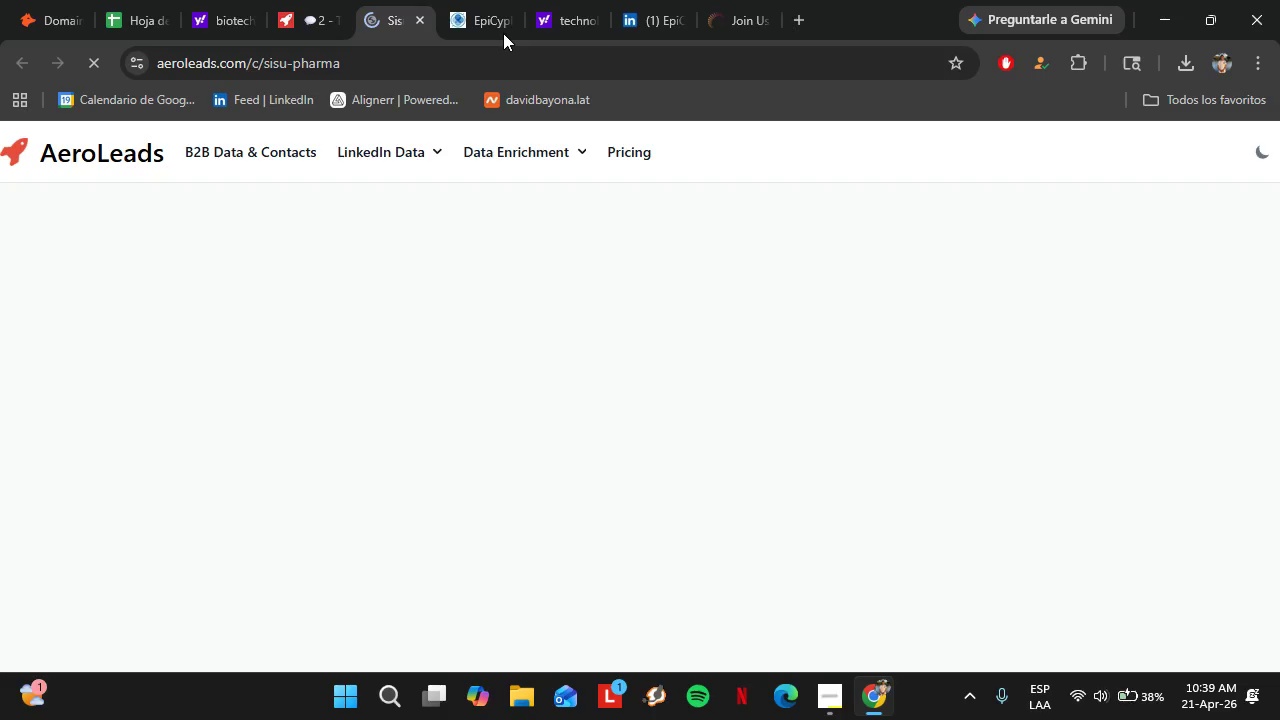 
left_click([504, 25])
 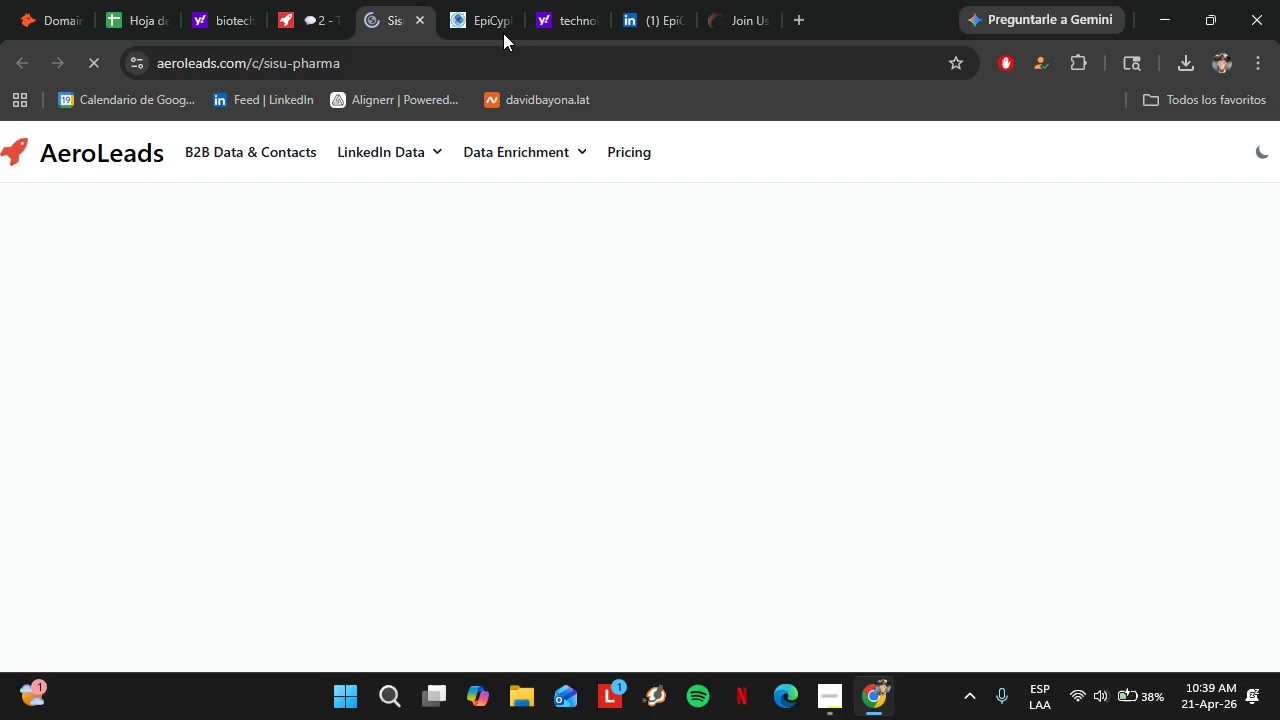 
left_click([567, 18])
 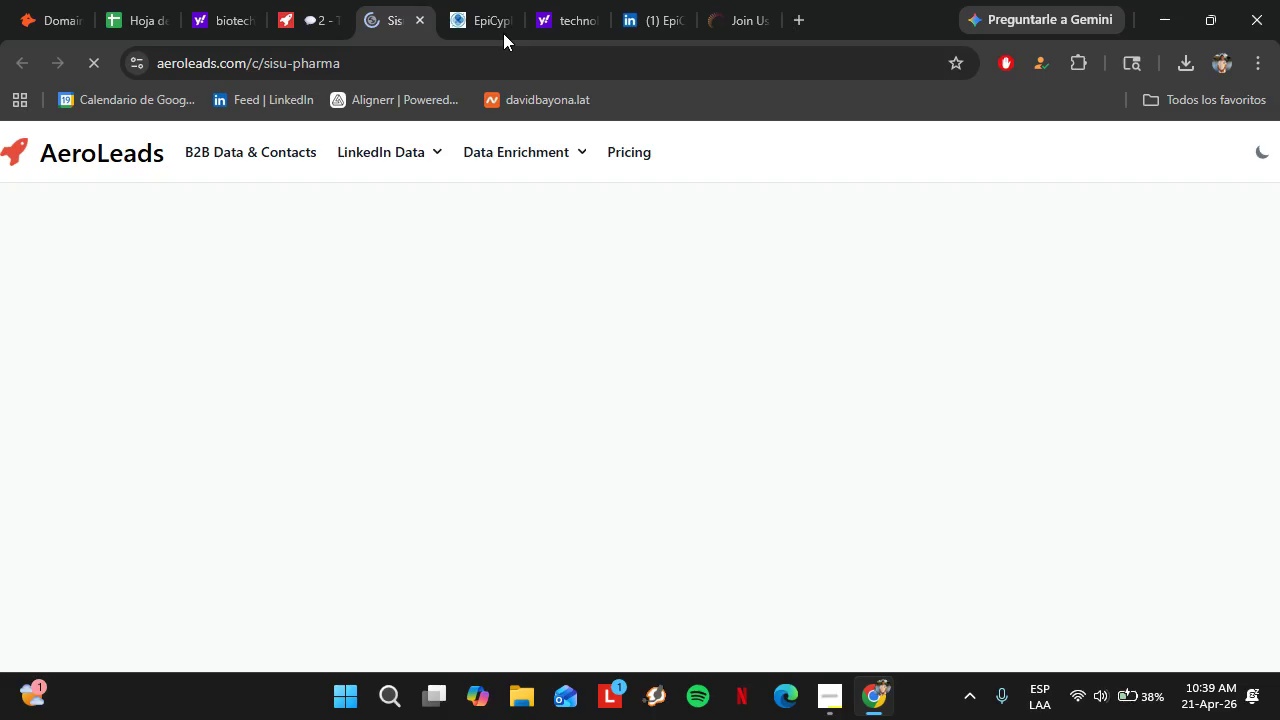 
left_click([423, 1])
 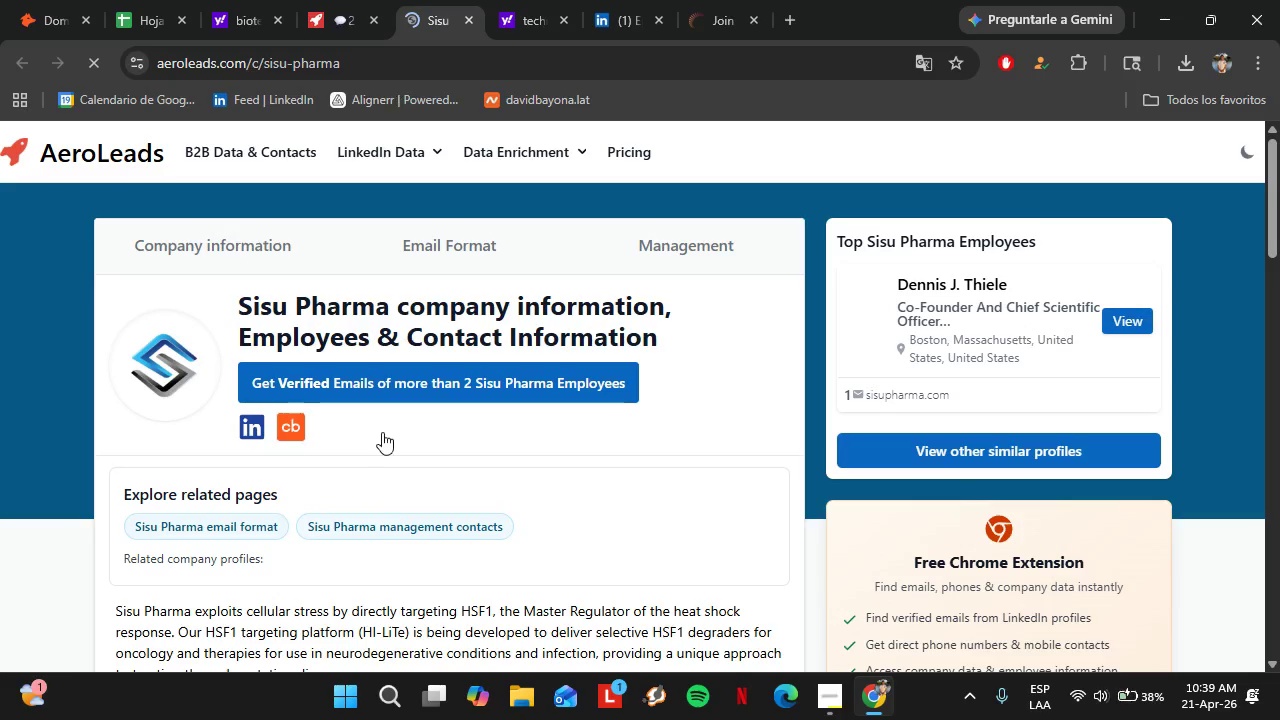 
scroll: coordinate [170, 435], scroll_direction: down, amount: 6.0
 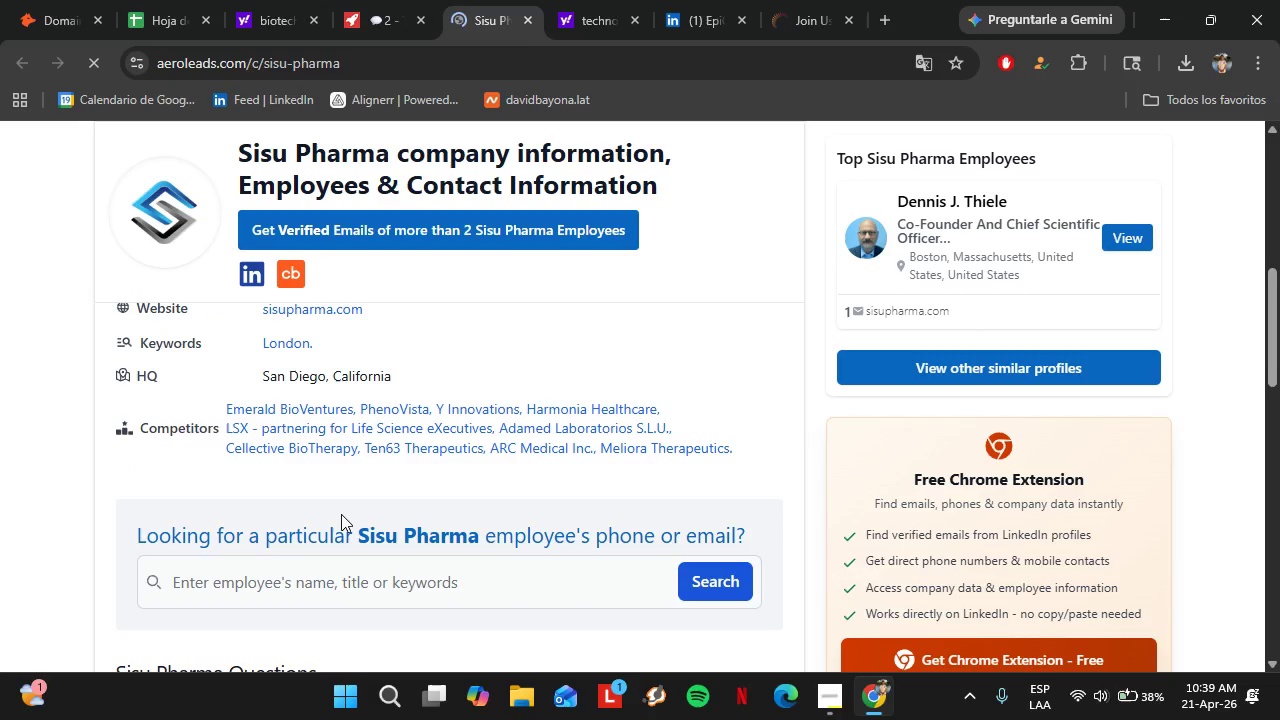 
scroll: coordinate [299, 371], scroll_direction: up, amount: 1.0
 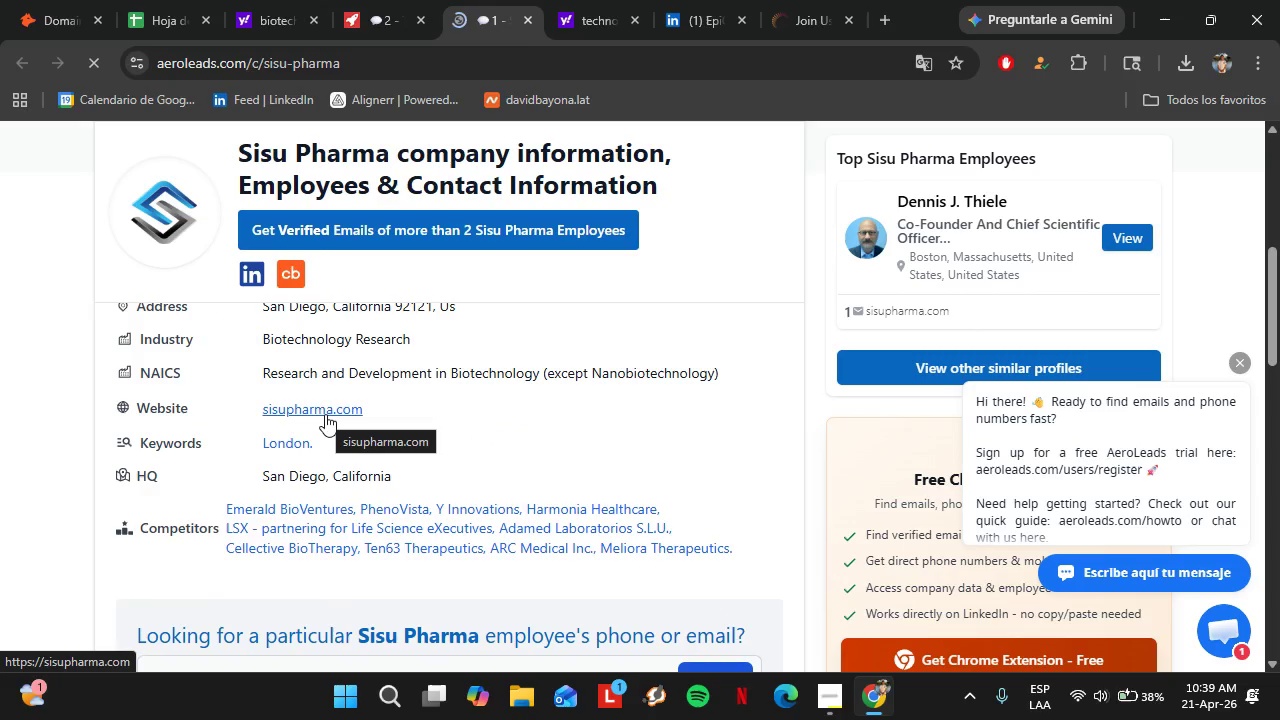 
left_click([324, 414])
 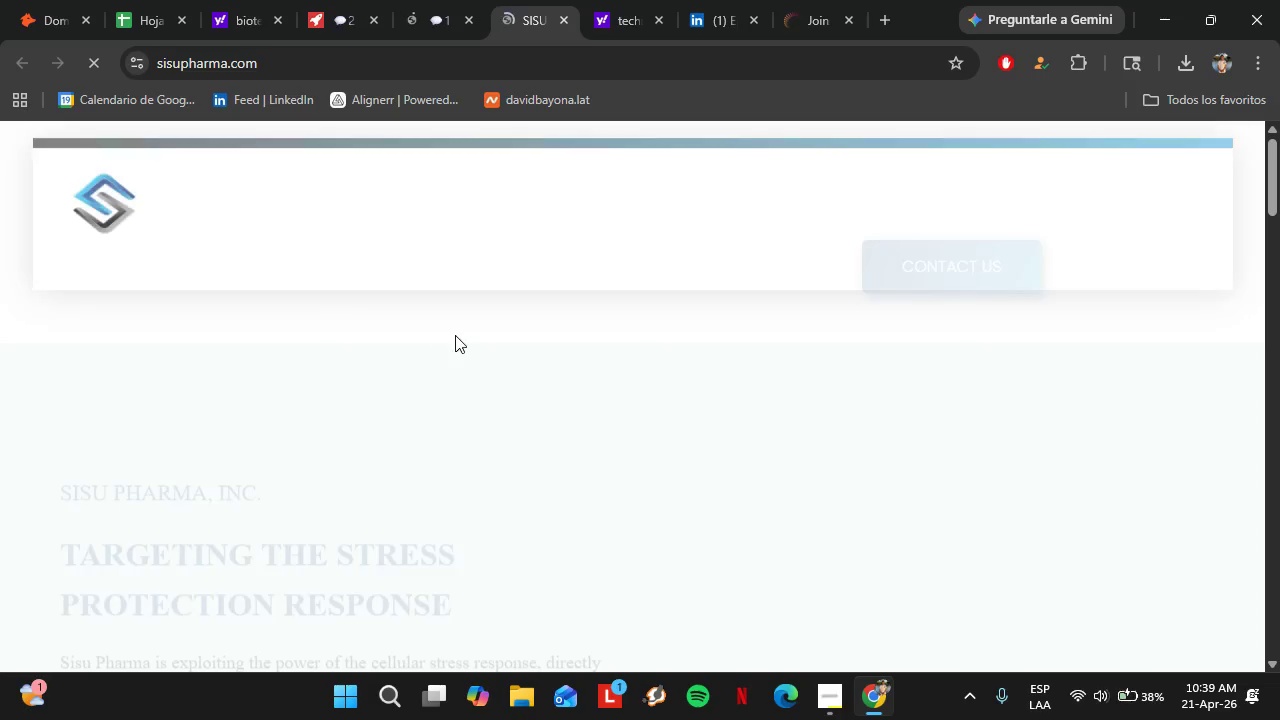 
wait(5.77)
 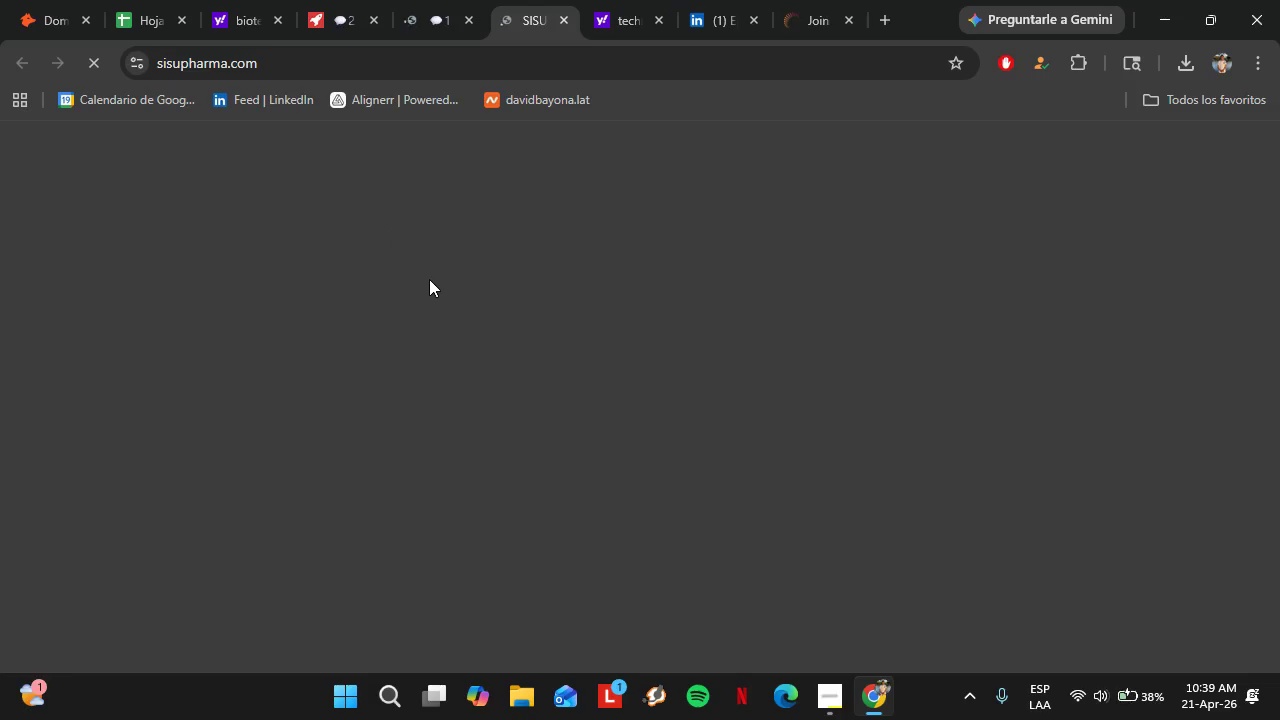 
scroll: coordinate [422, 435], scroll_direction: none, amount: 0.0
 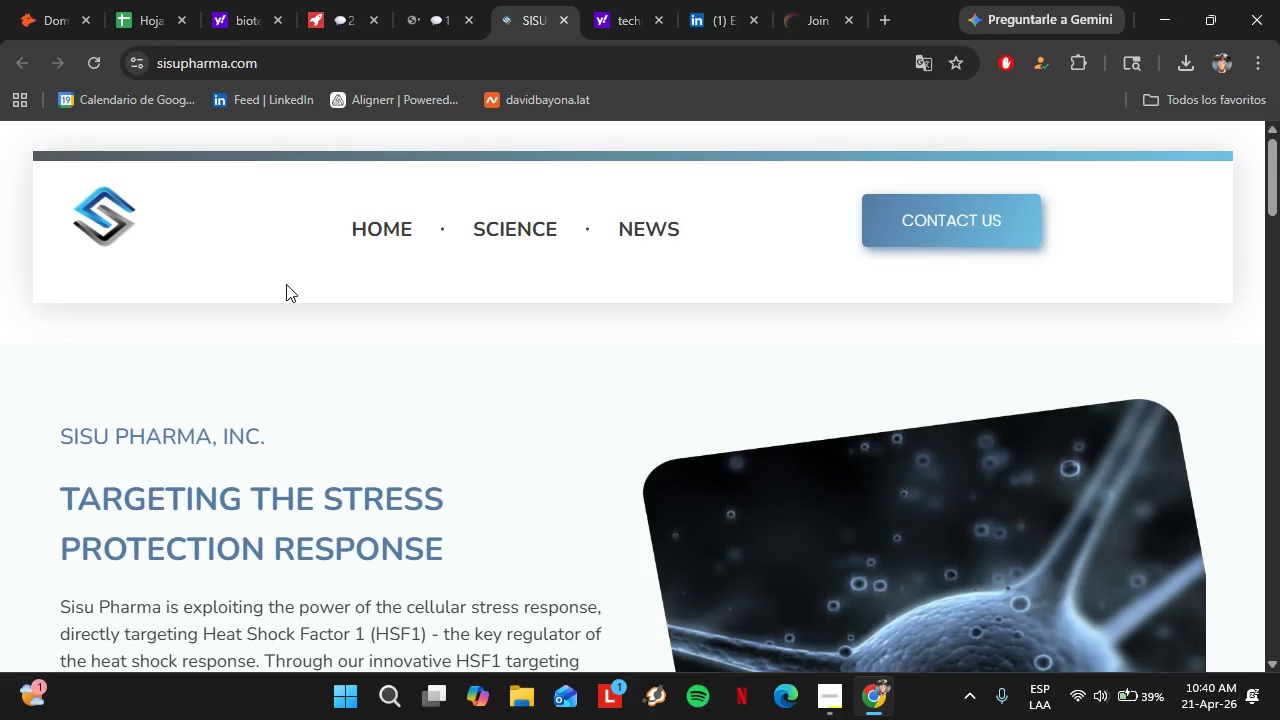 
wait(57.73)
 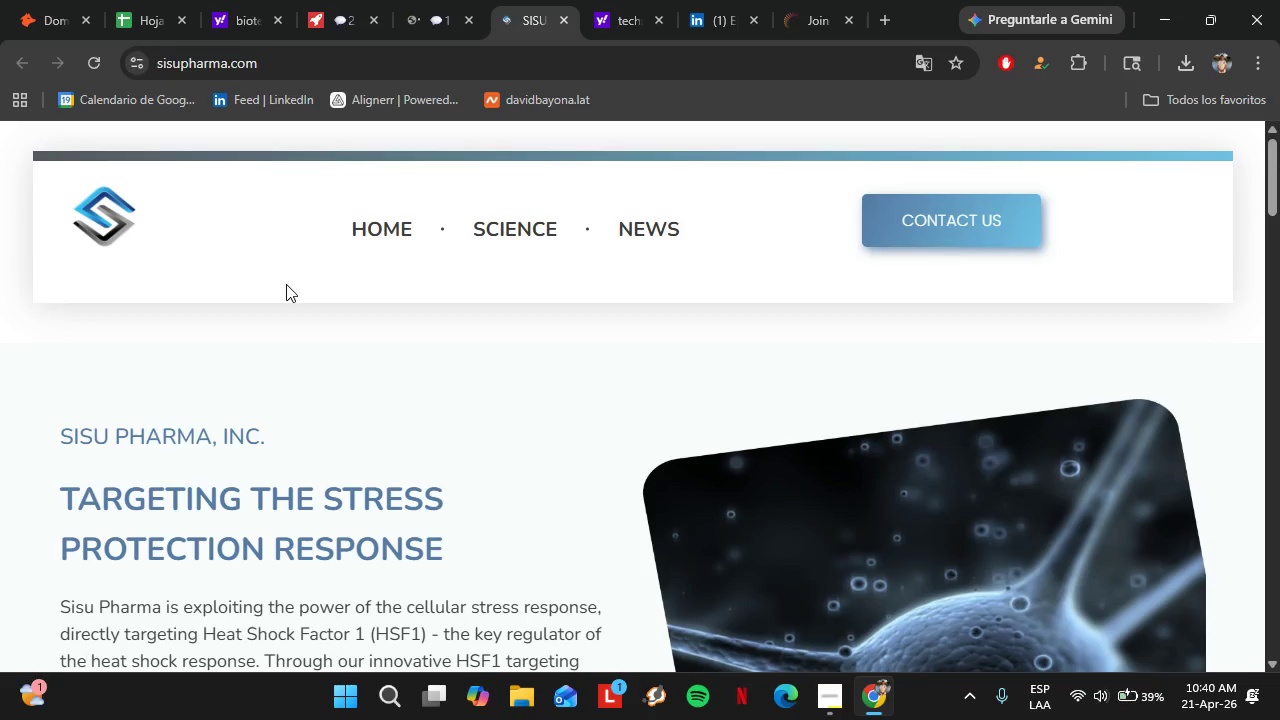 
scroll: coordinate [486, 313], scroll_direction: down, amount: 6.0
 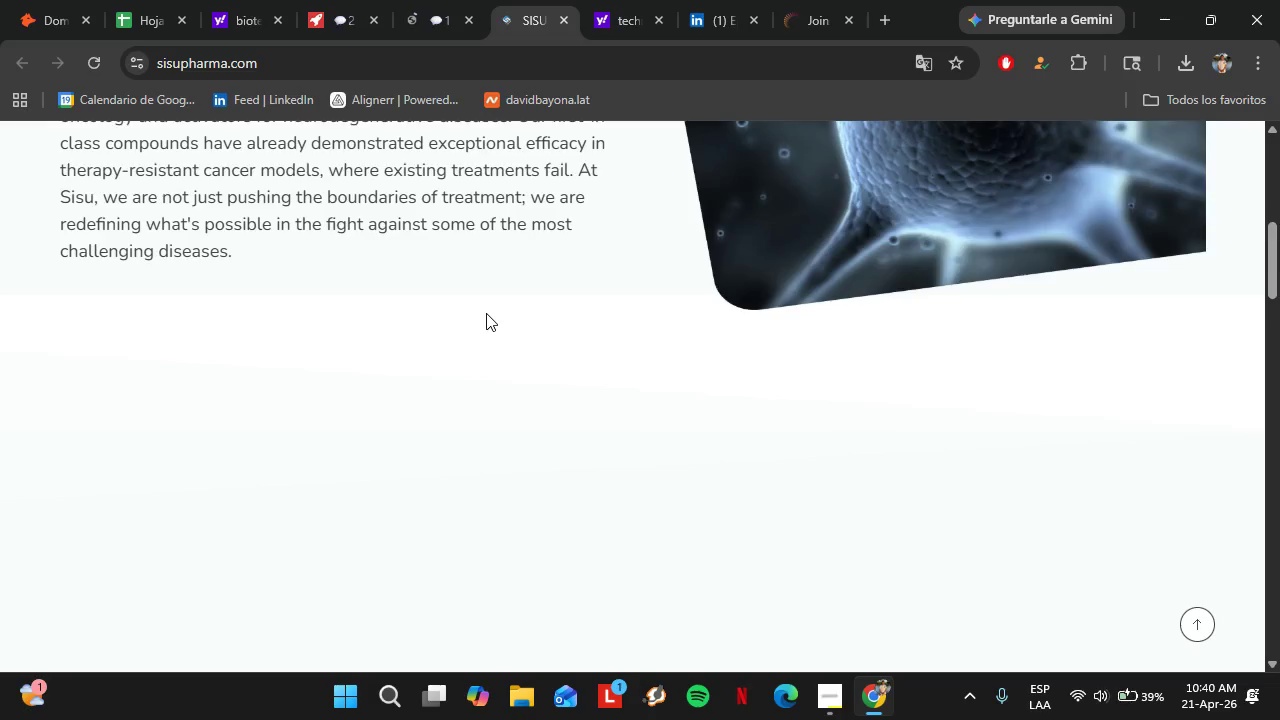 
scroll: coordinate [486, 313], scroll_direction: up, amount: 11.0
 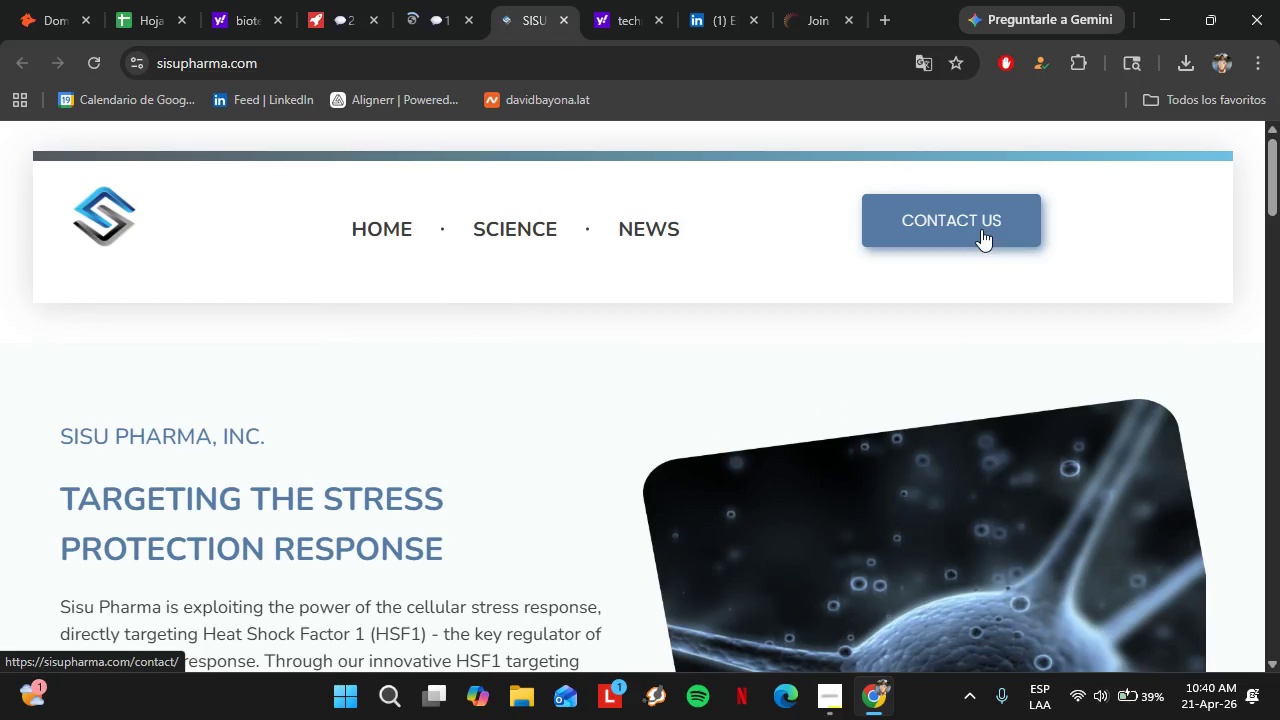 
scroll: coordinate [579, 364], scroll_direction: down, amount: 19.0
 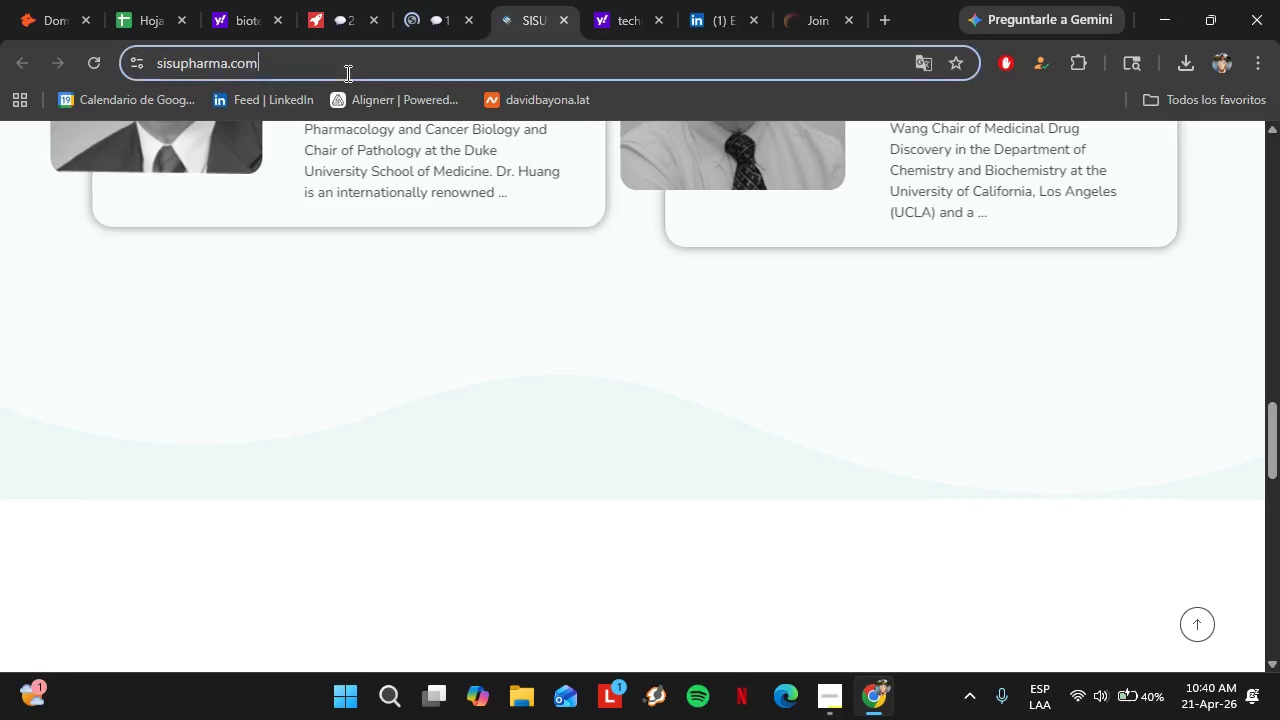 
left_click([346, 73])
 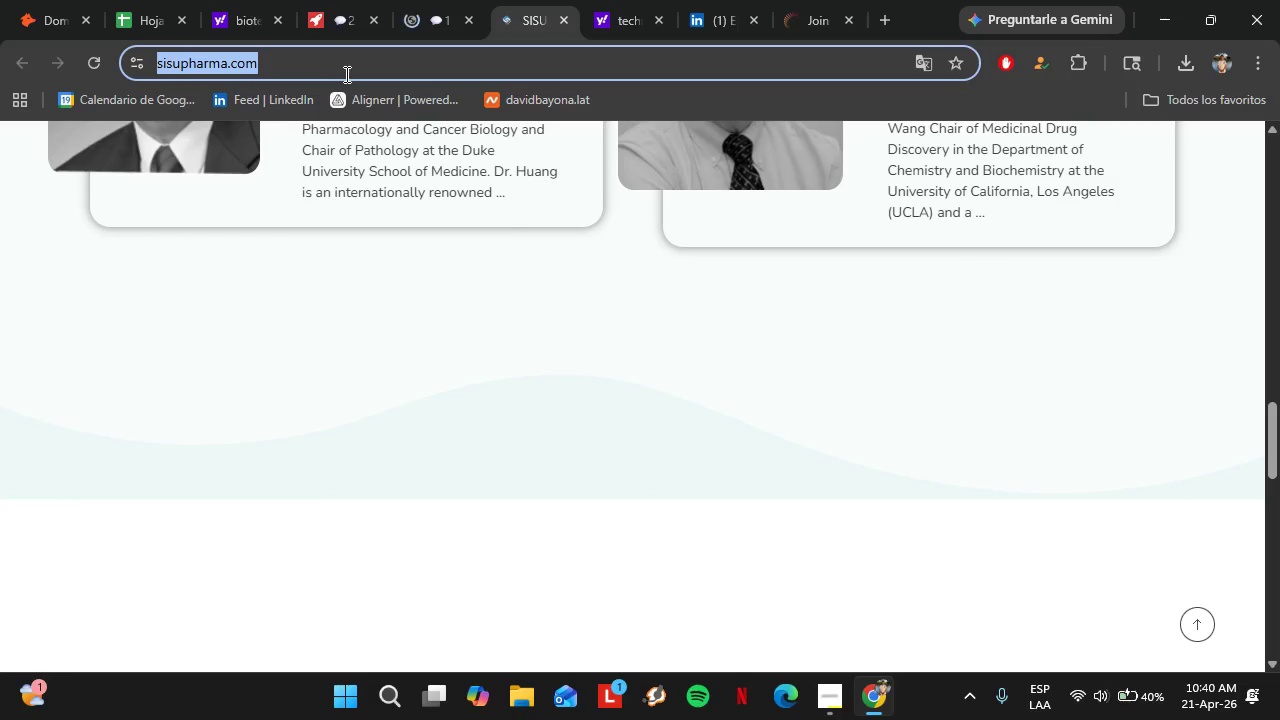 
key(Control+V)
 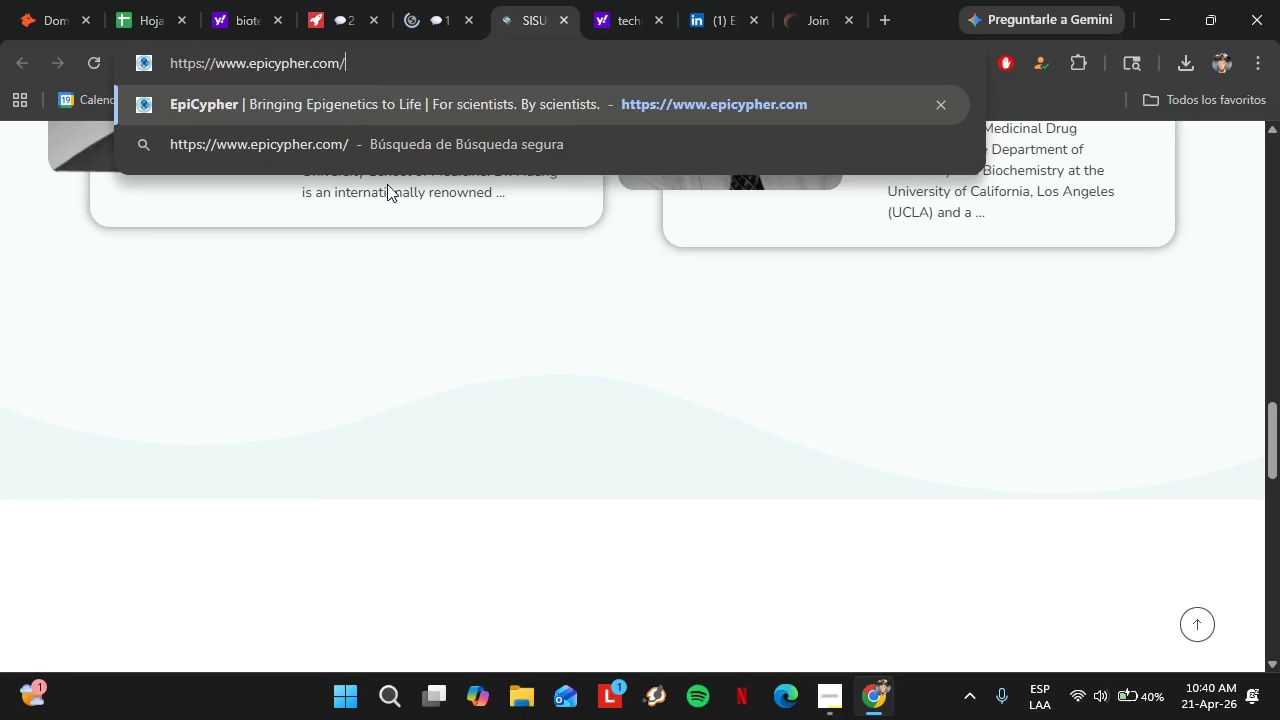 
left_click([378, 265])
 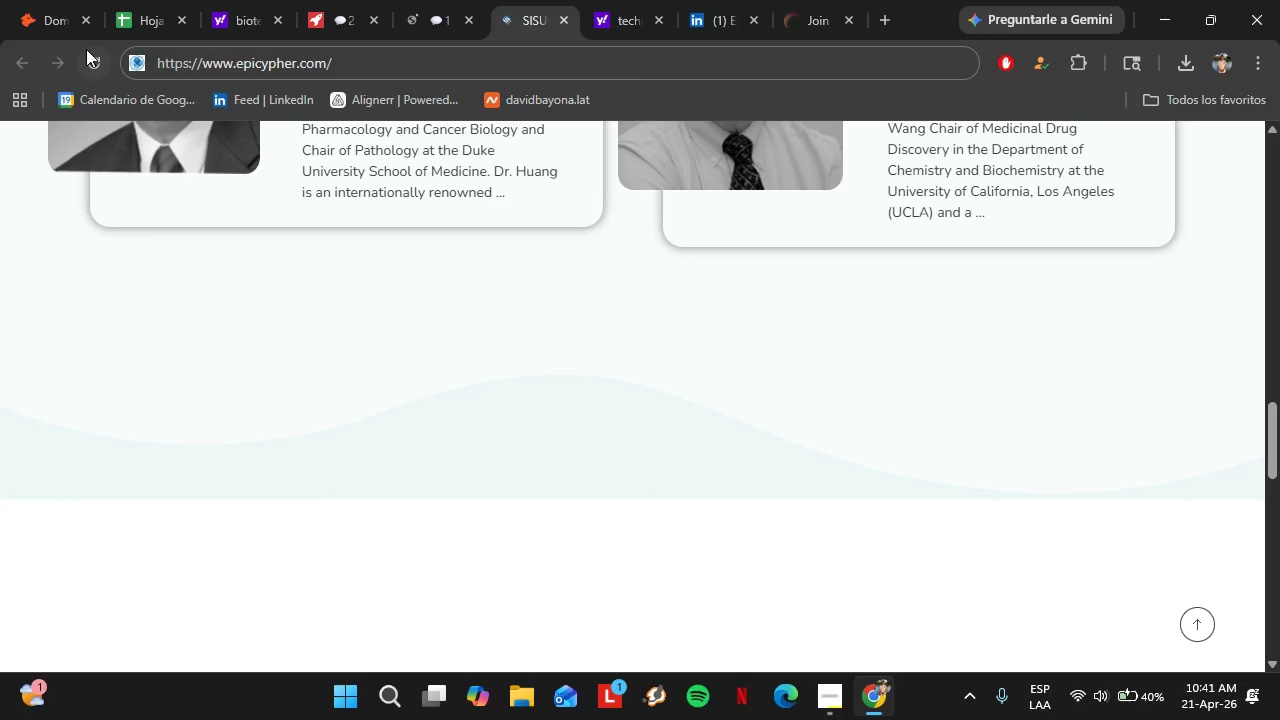 
left_click([91, 53])
 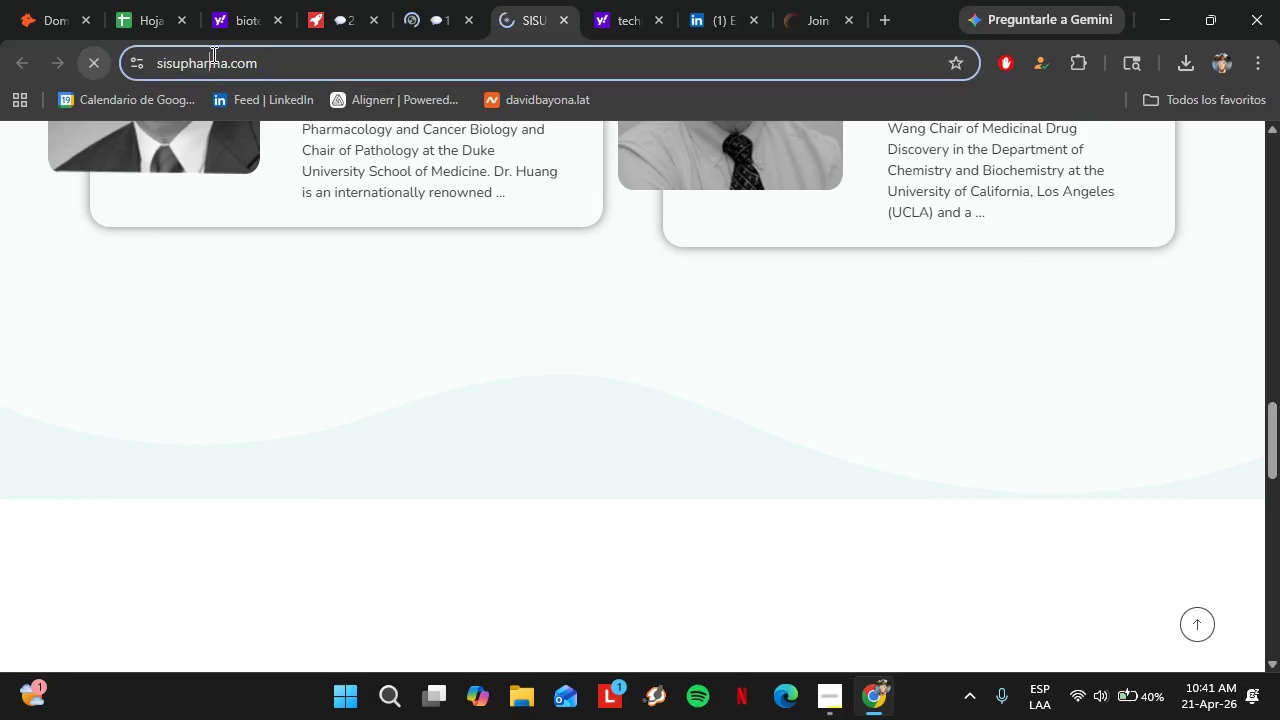 
left_click([212, 54])
 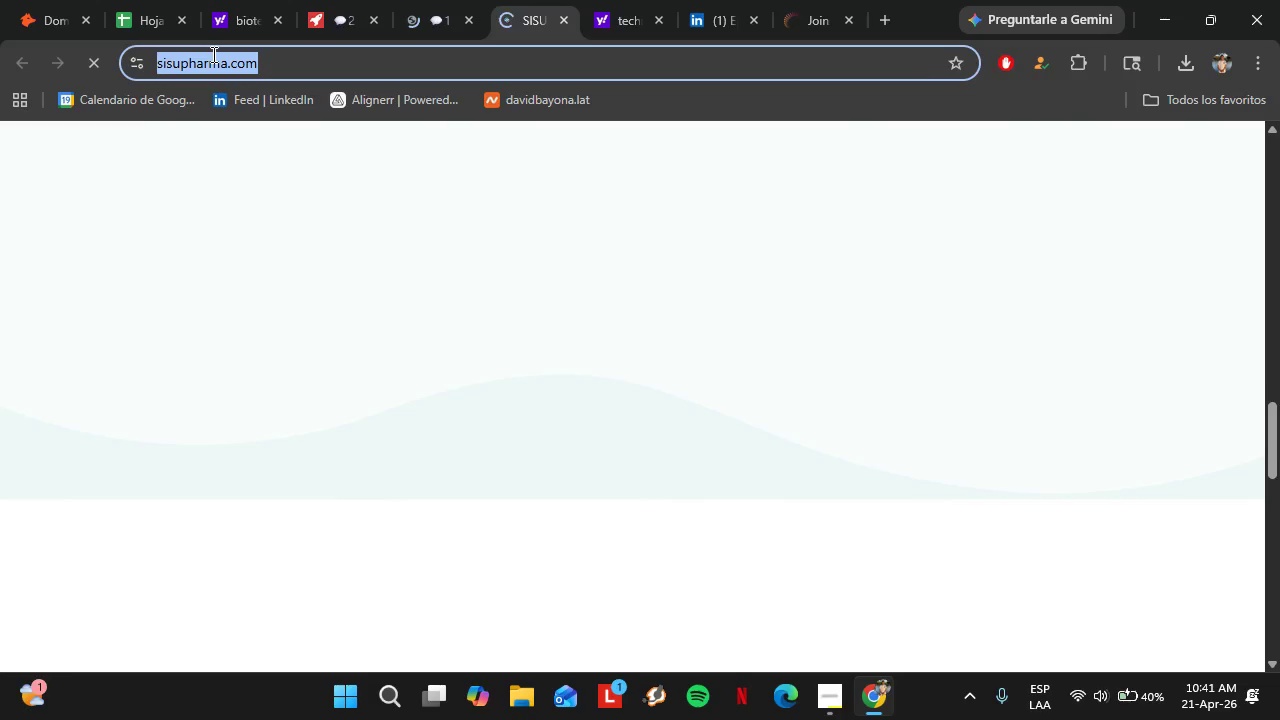 
key(Control+C)
 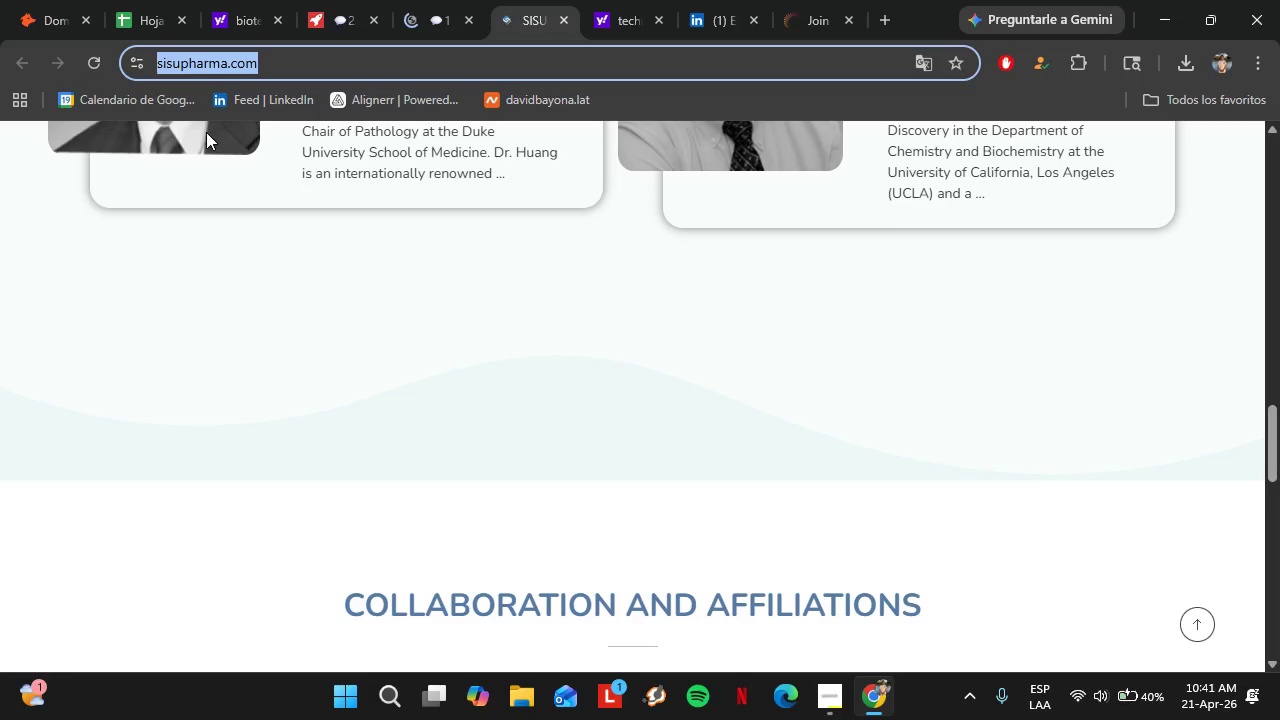 
wait(5.38)
 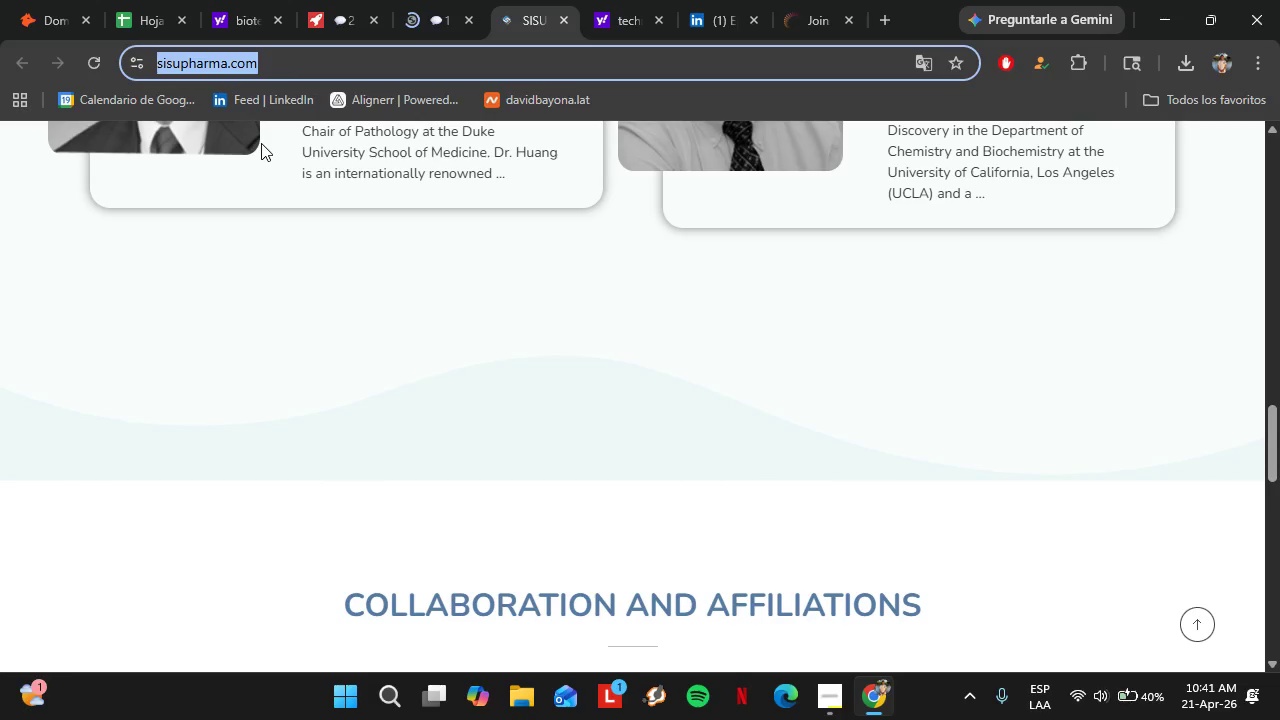 
left_click([55, 0])
 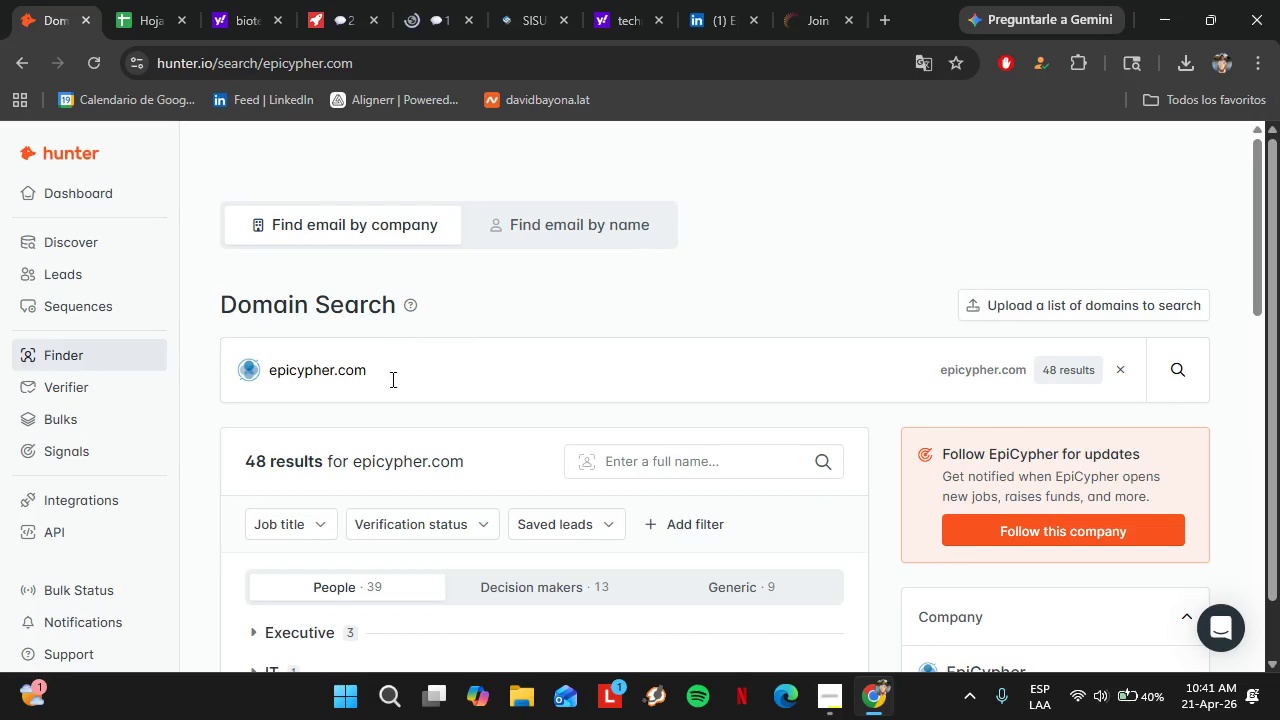 
left_click_drag(start_coordinate=[391, 379], to_coordinate=[239, 373])
 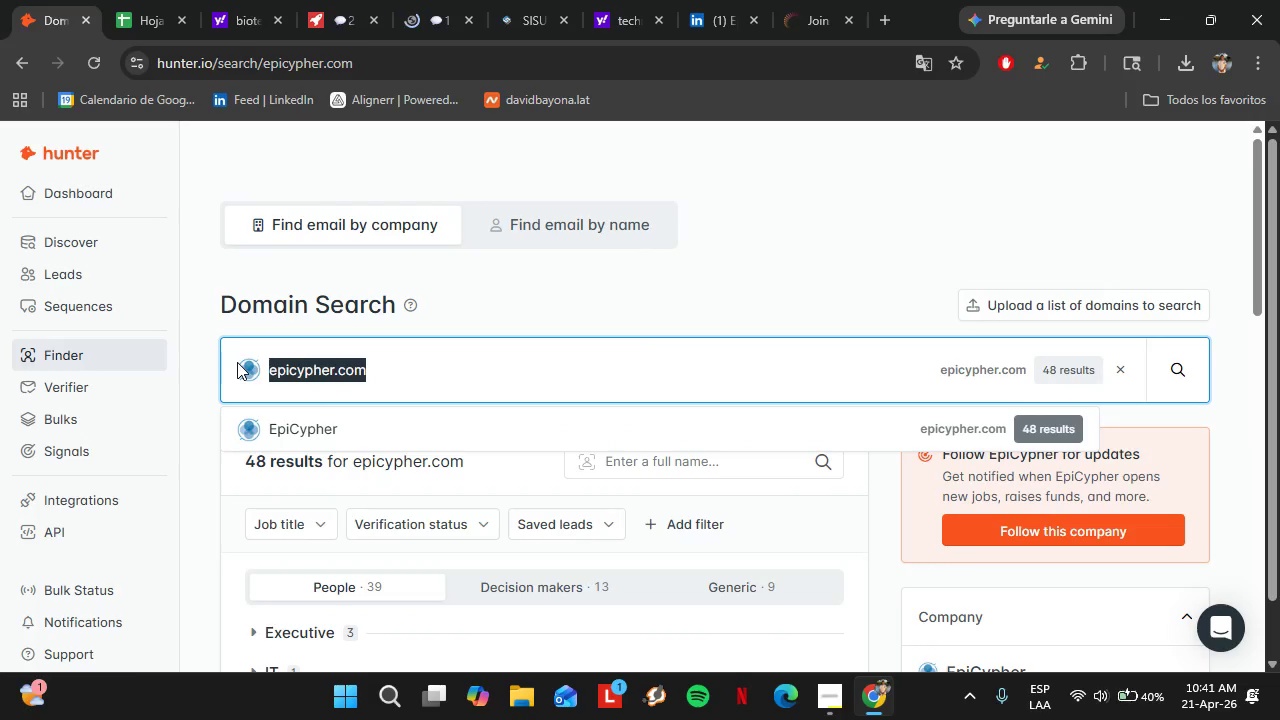 
key(Control+V)
 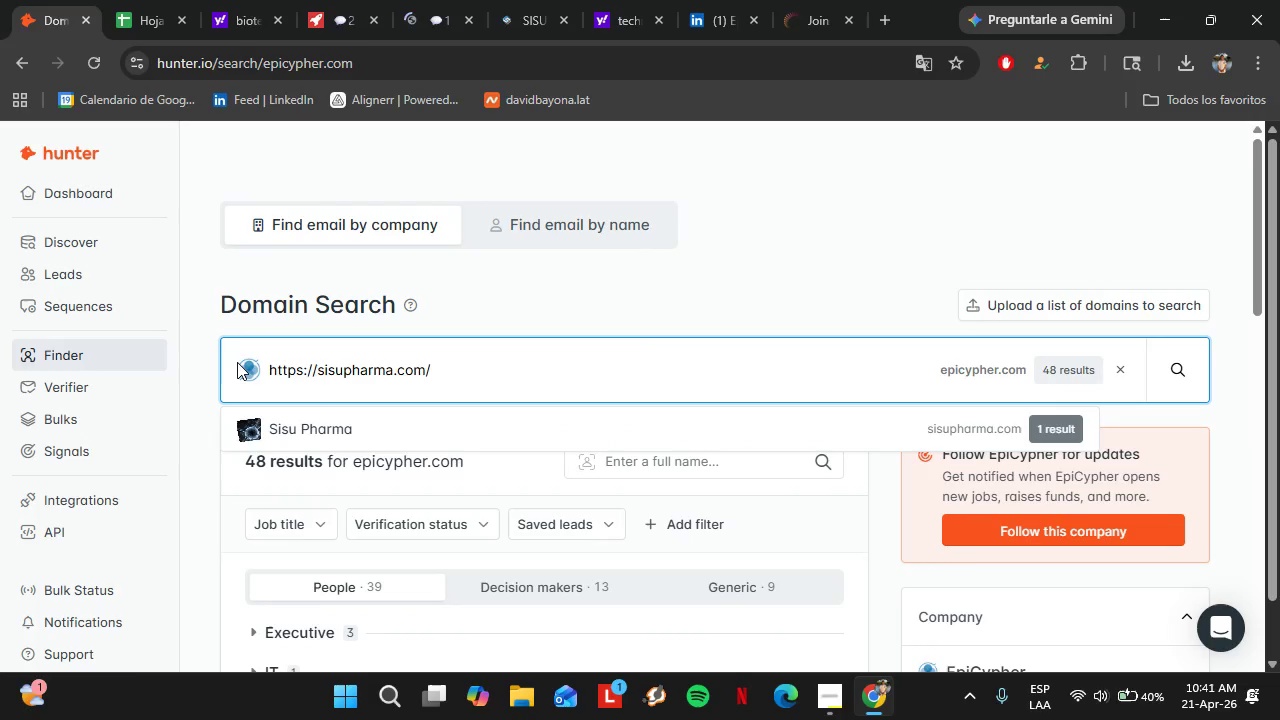 
key(Enter)
 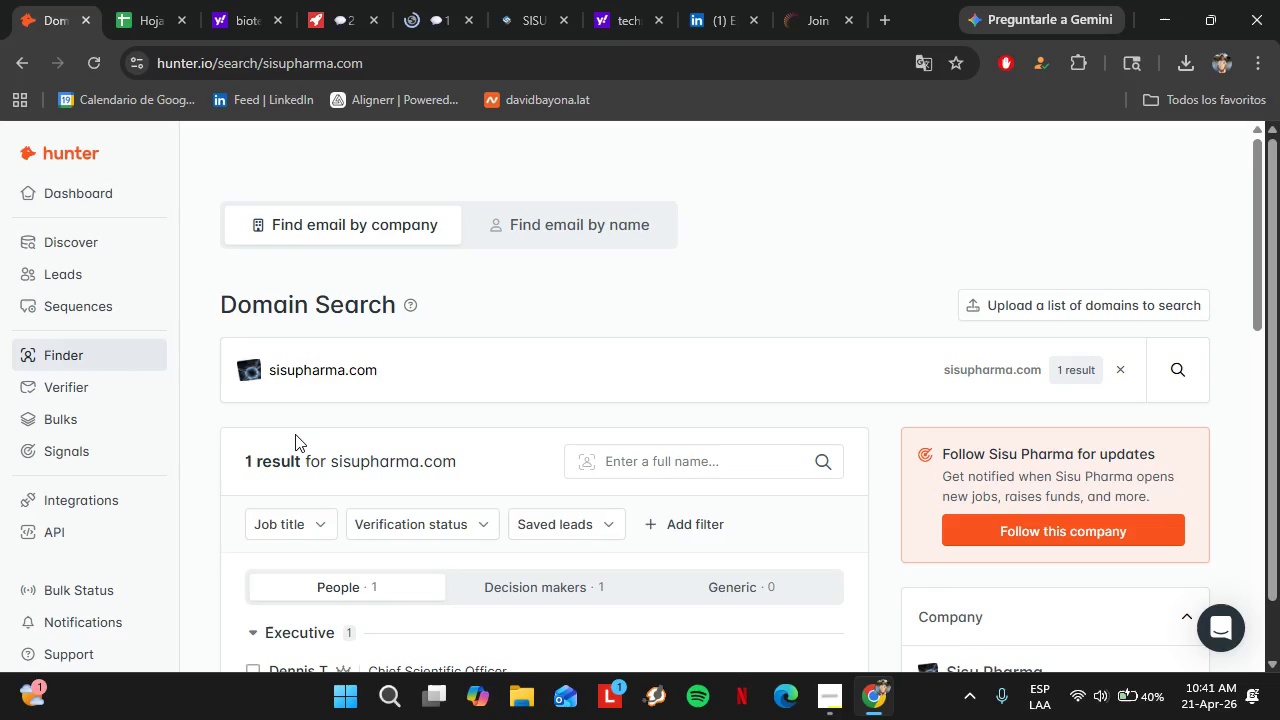 
wait(24.0)
 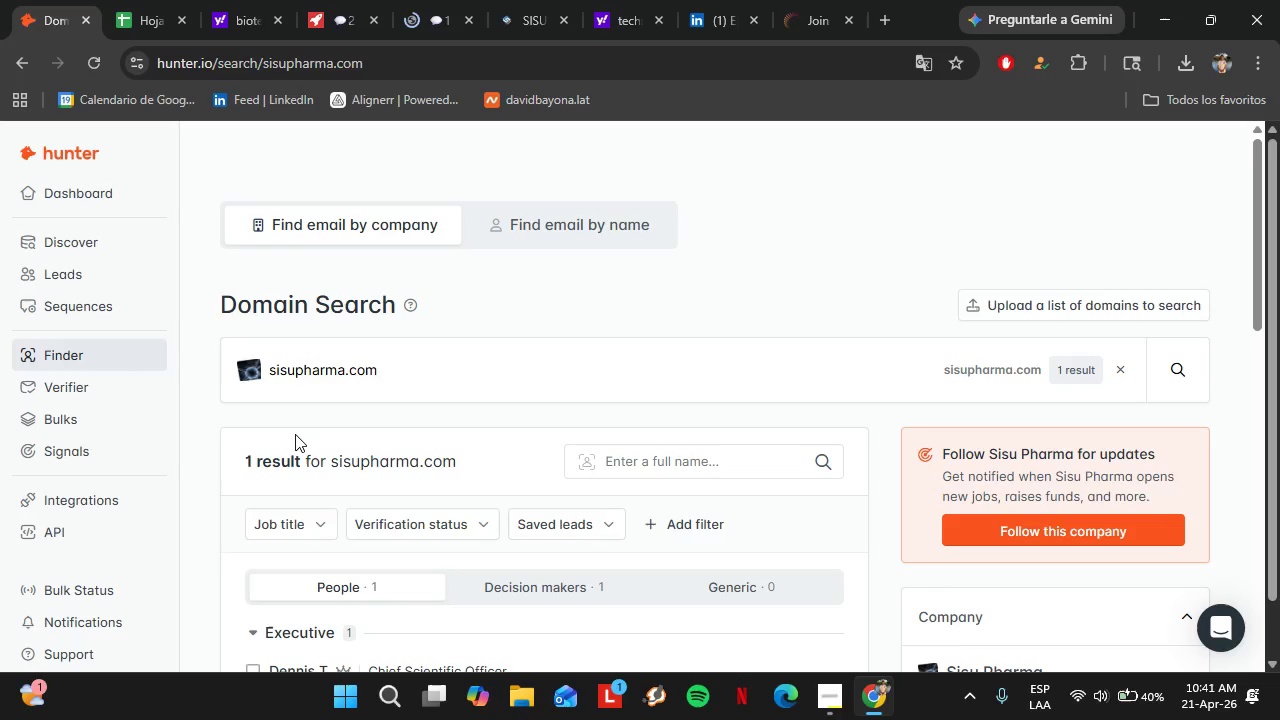 
left_click([309, 0])
 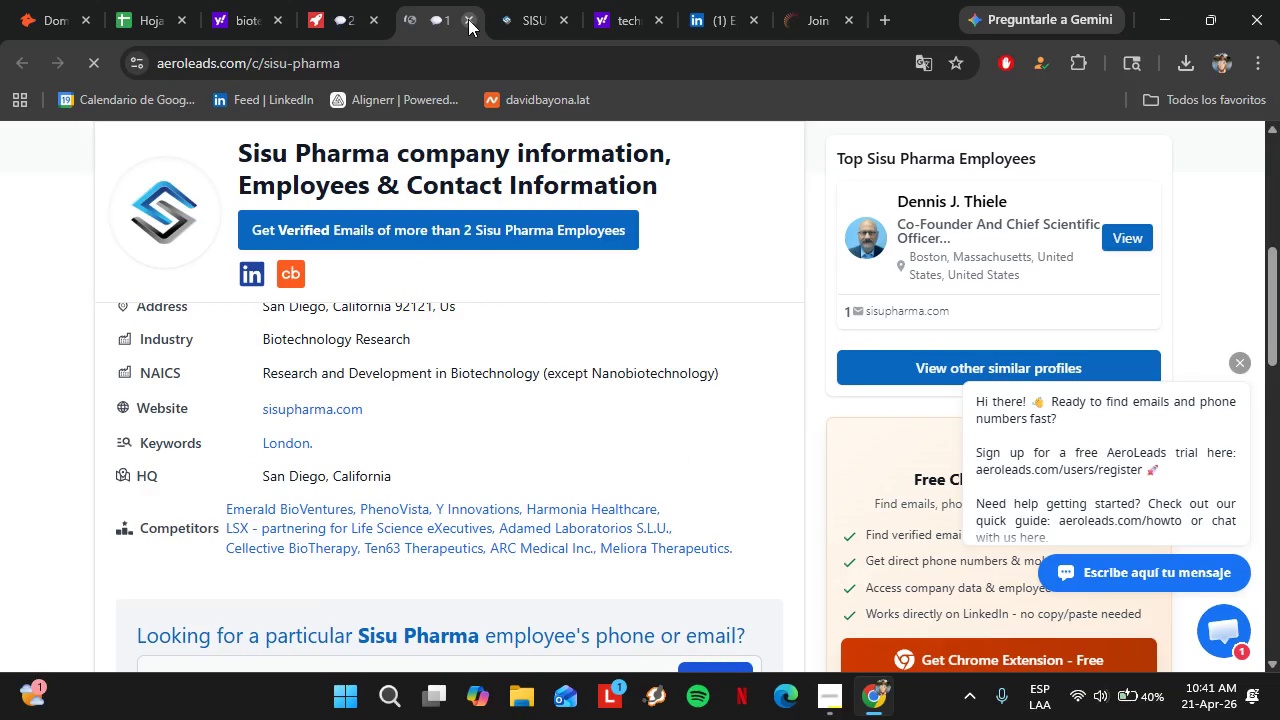 
left_click([468, 19])
 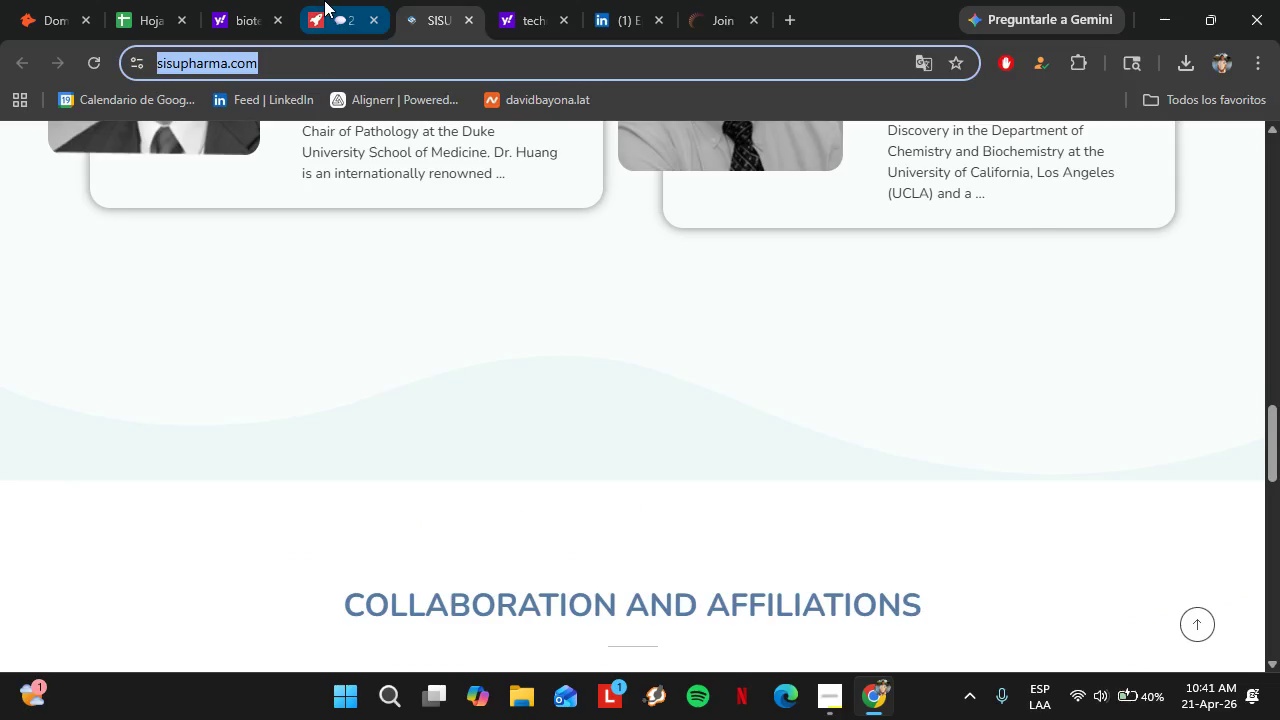 
left_click([324, 0])
 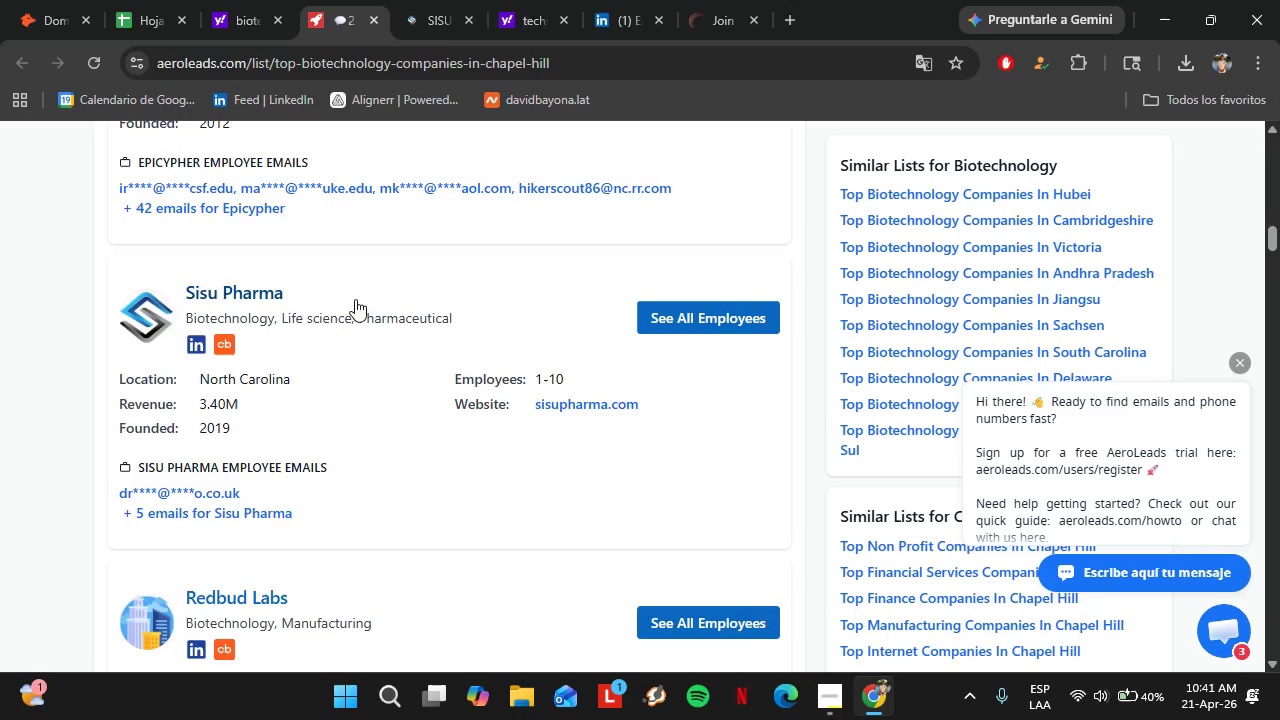 
scroll: coordinate [353, 303], scroll_direction: down, amount: 2.0
 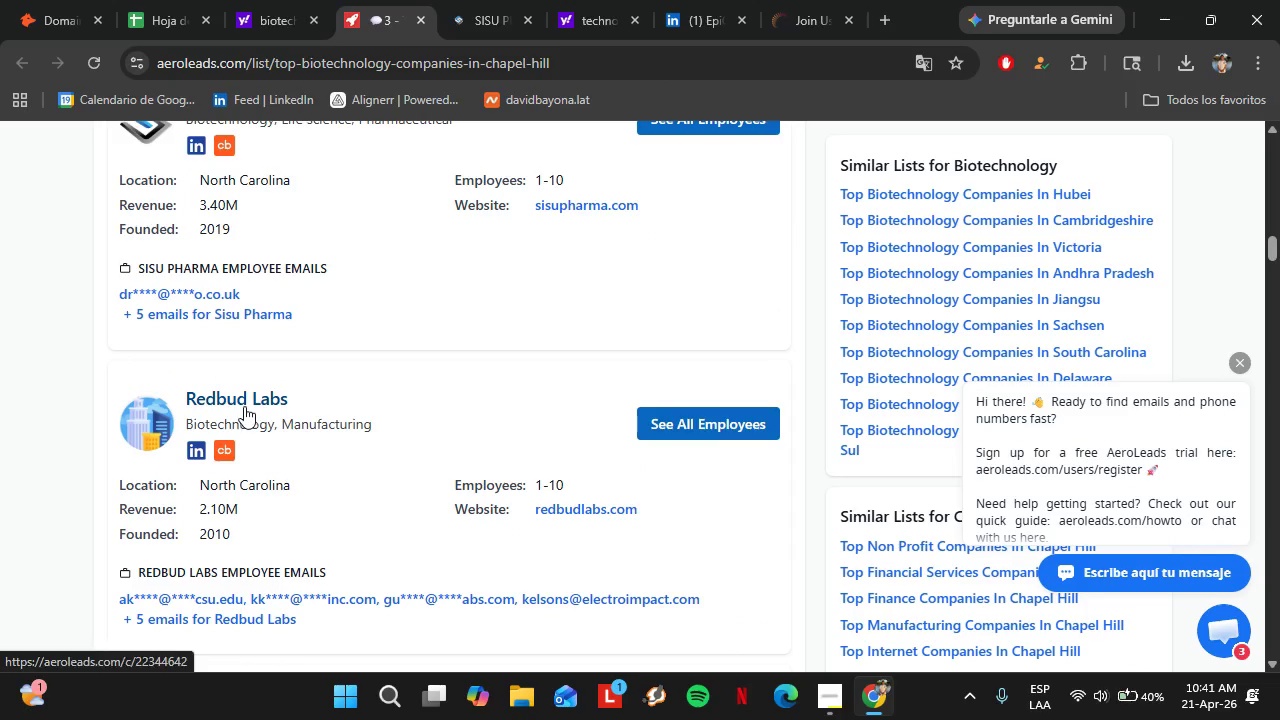 
left_click([244, 406])
 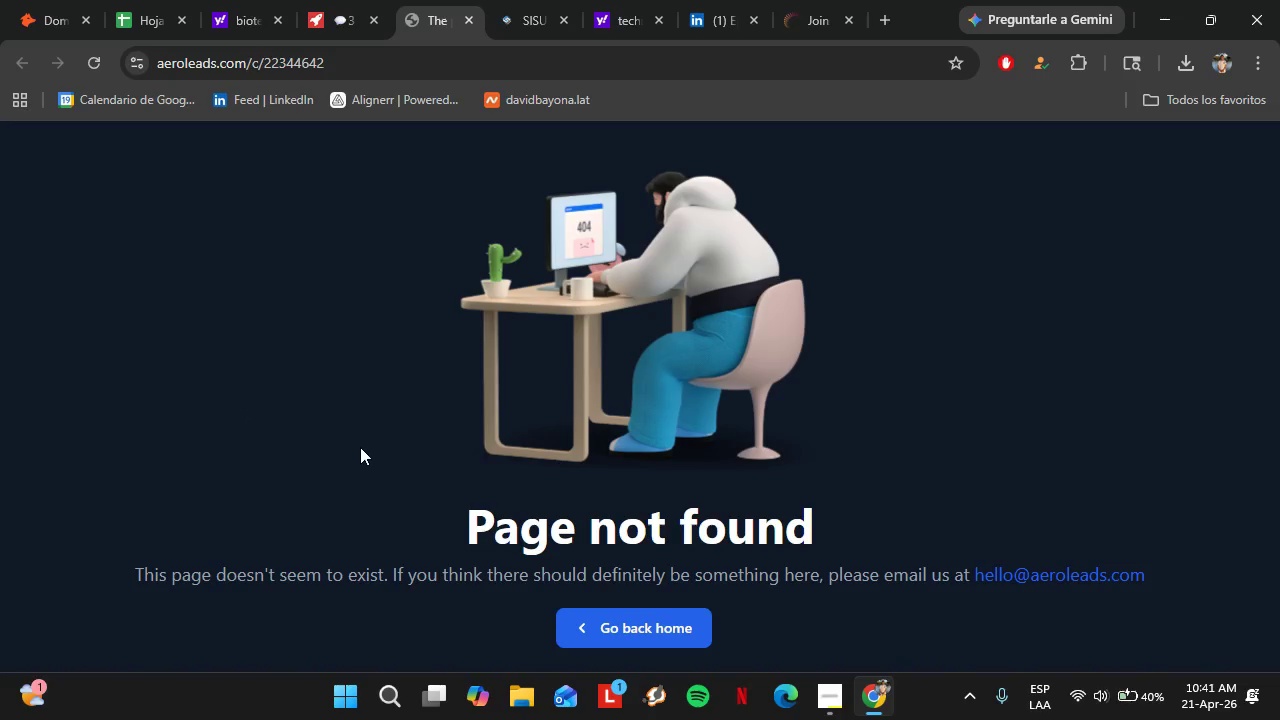 
scroll: coordinate [482, 470], scroll_direction: down, amount: 1.0
 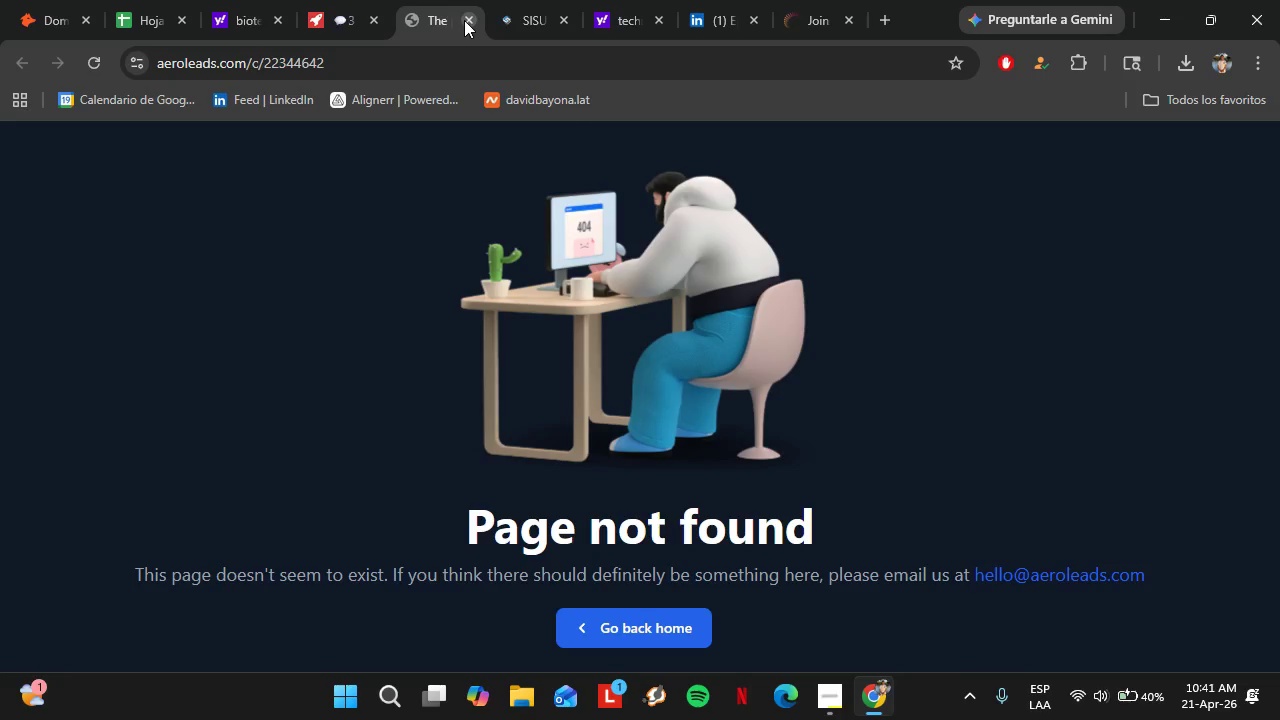 
left_click([464, 20])
 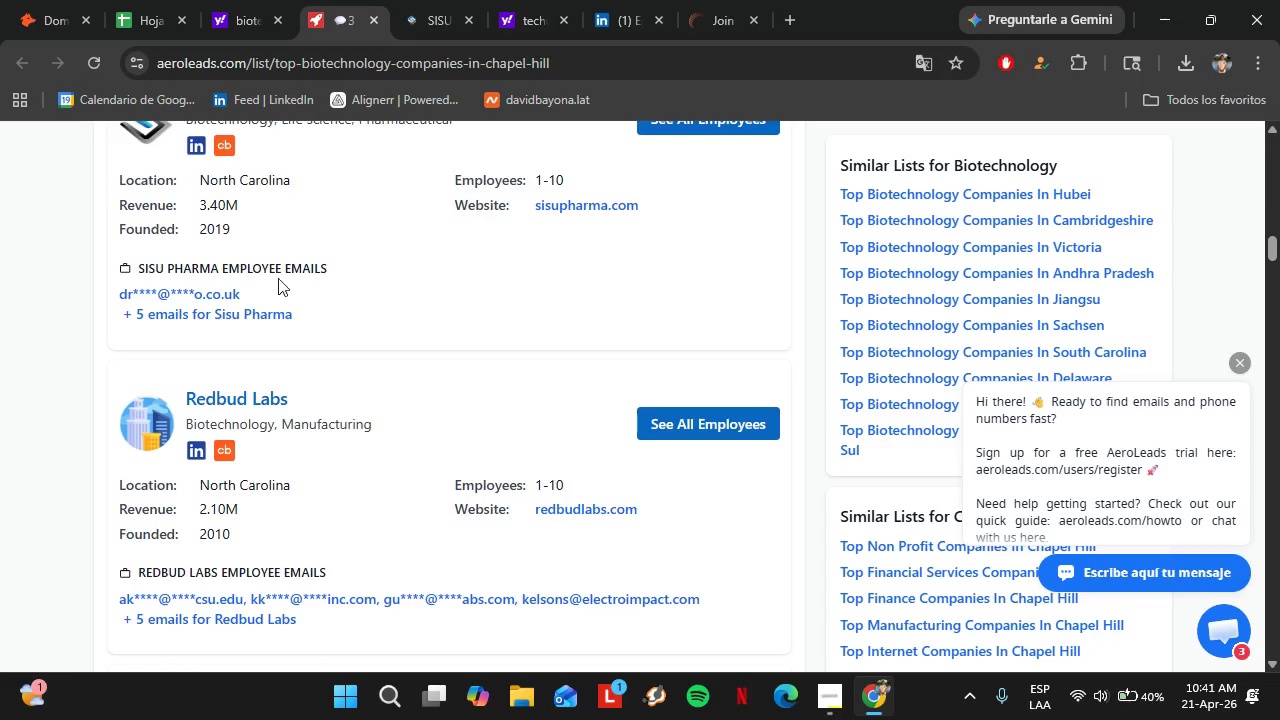 
scroll: coordinate [290, 314], scroll_direction: down, amount: 4.0
 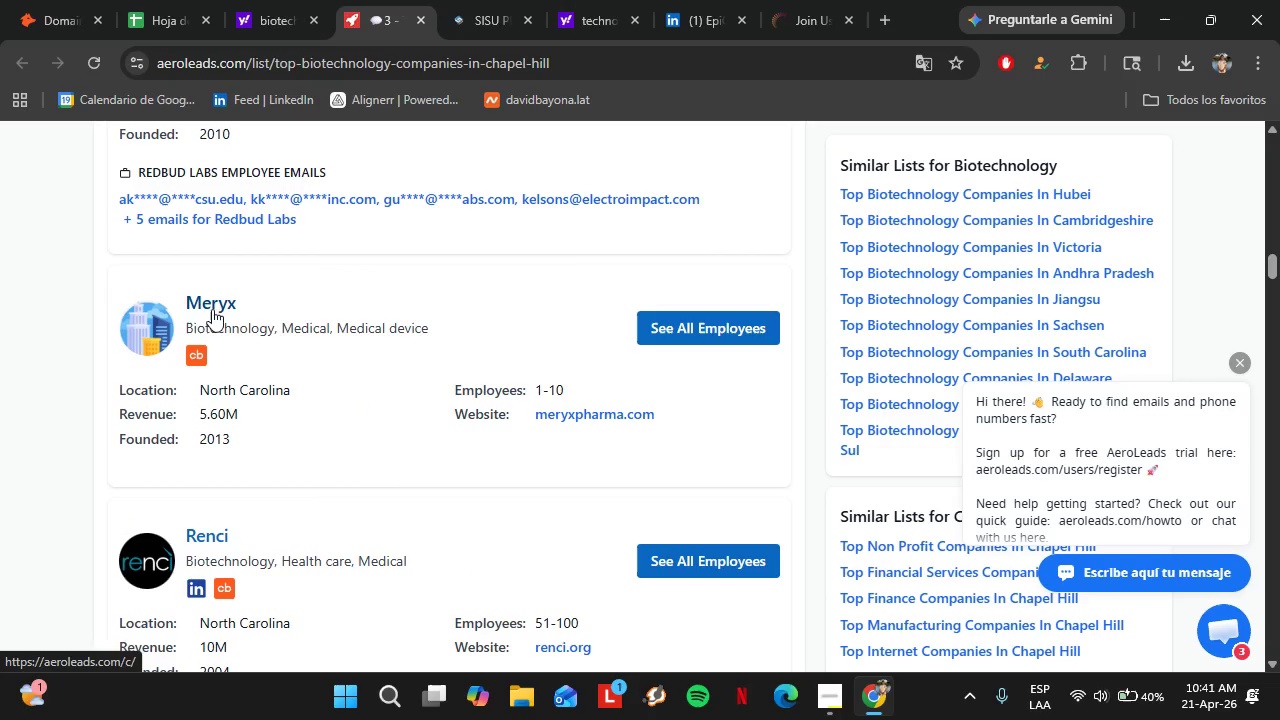 
left_click([212, 308])
 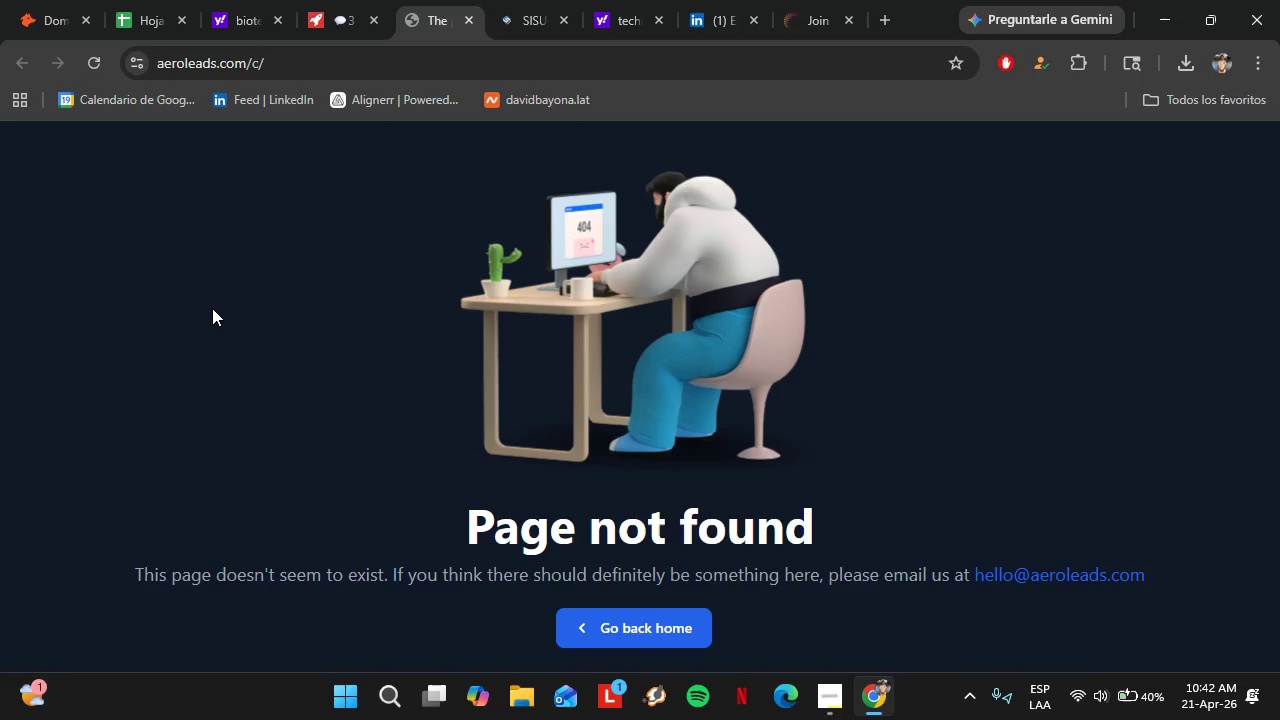 
wait(25.33)
 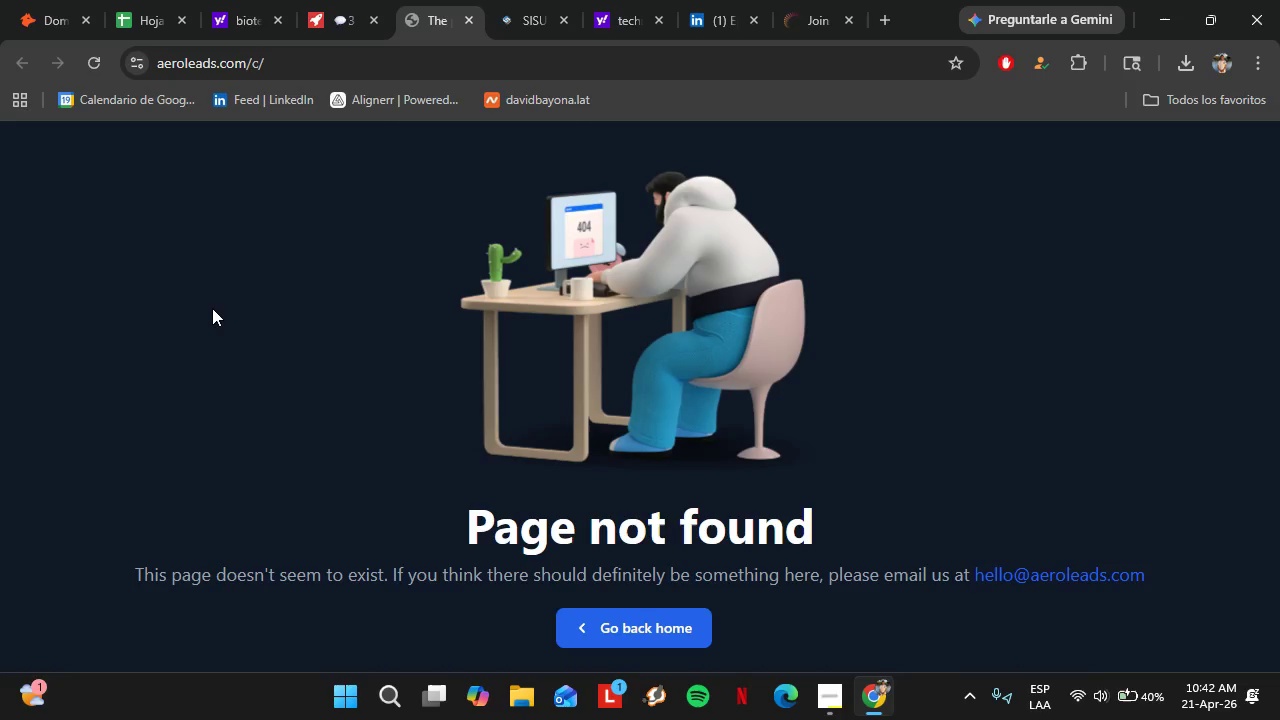 
left_click([465, 20])
 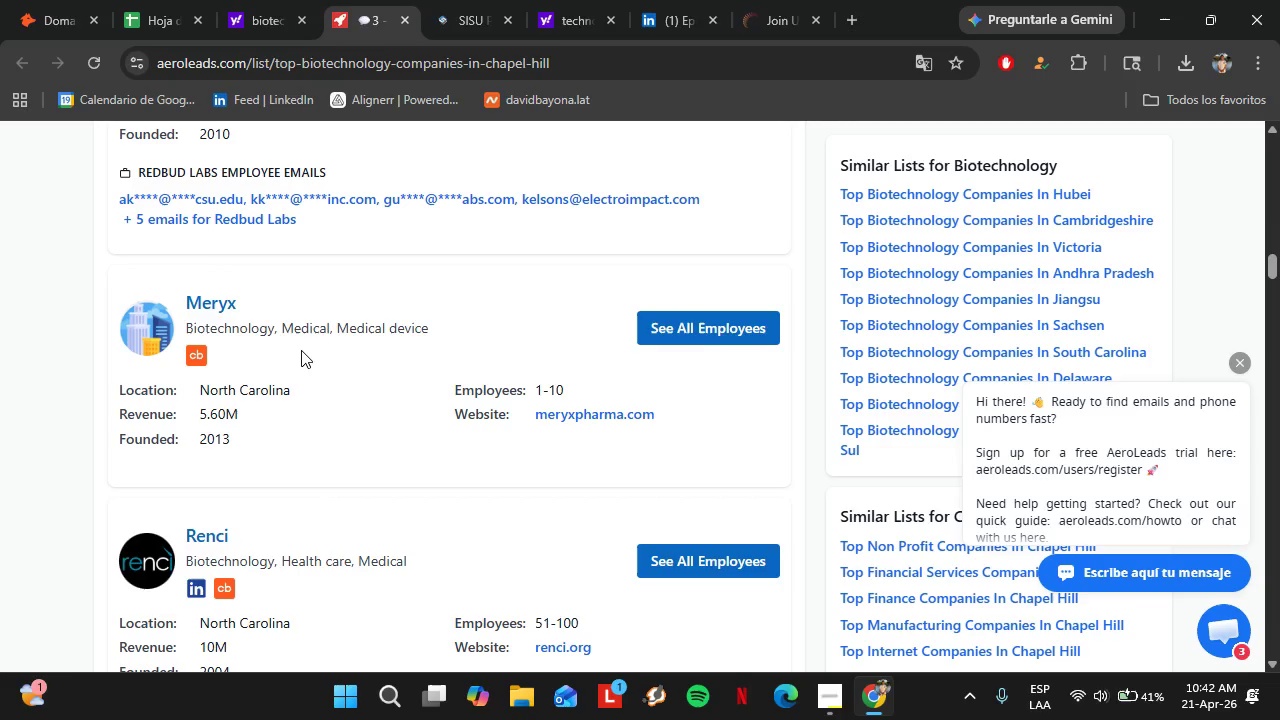 
scroll: coordinate [299, 351], scroll_direction: down, amount: 2.0
 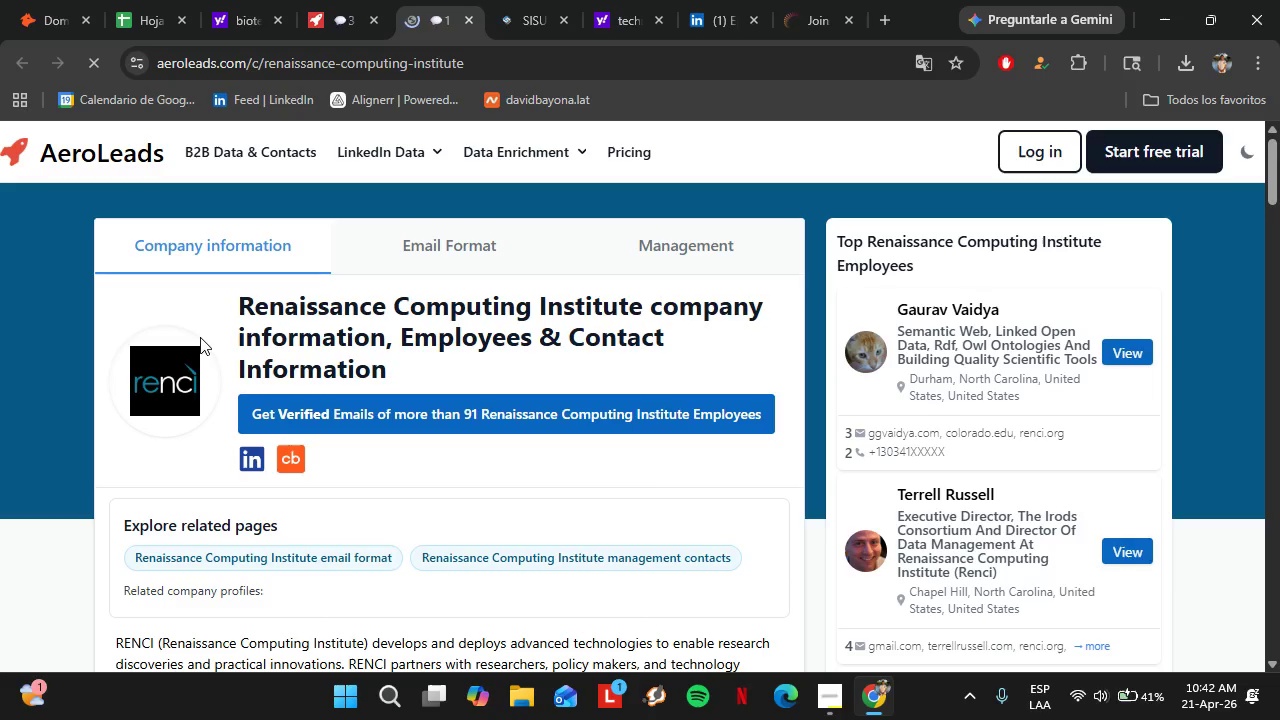 
wait(12.31)
 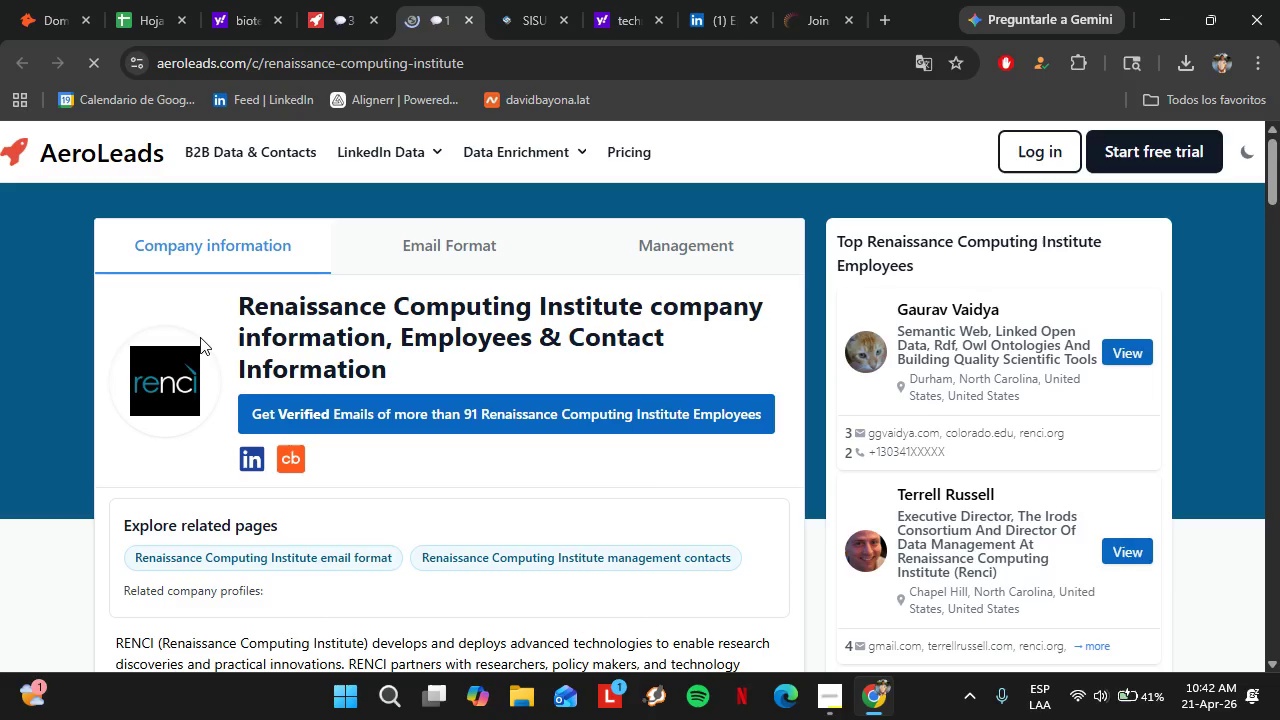 
scroll: coordinate [367, 473], scroll_direction: down, amount: 1.0
 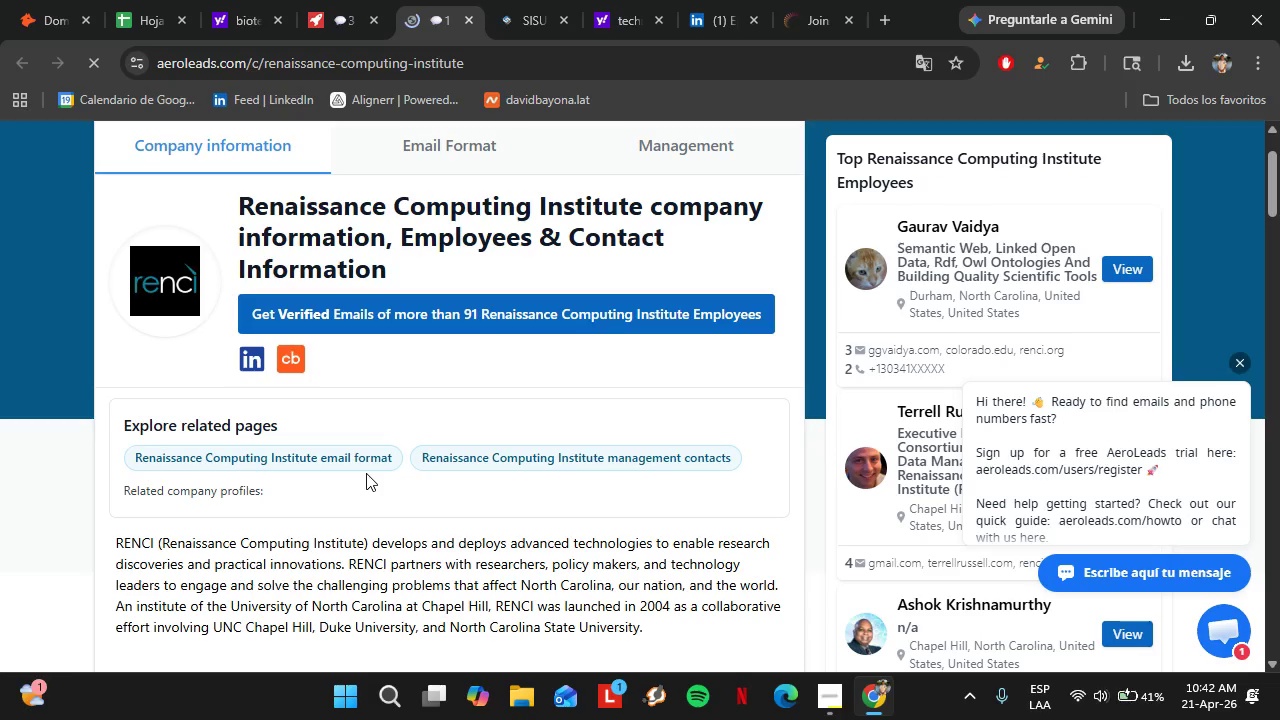 
wait(12.65)
 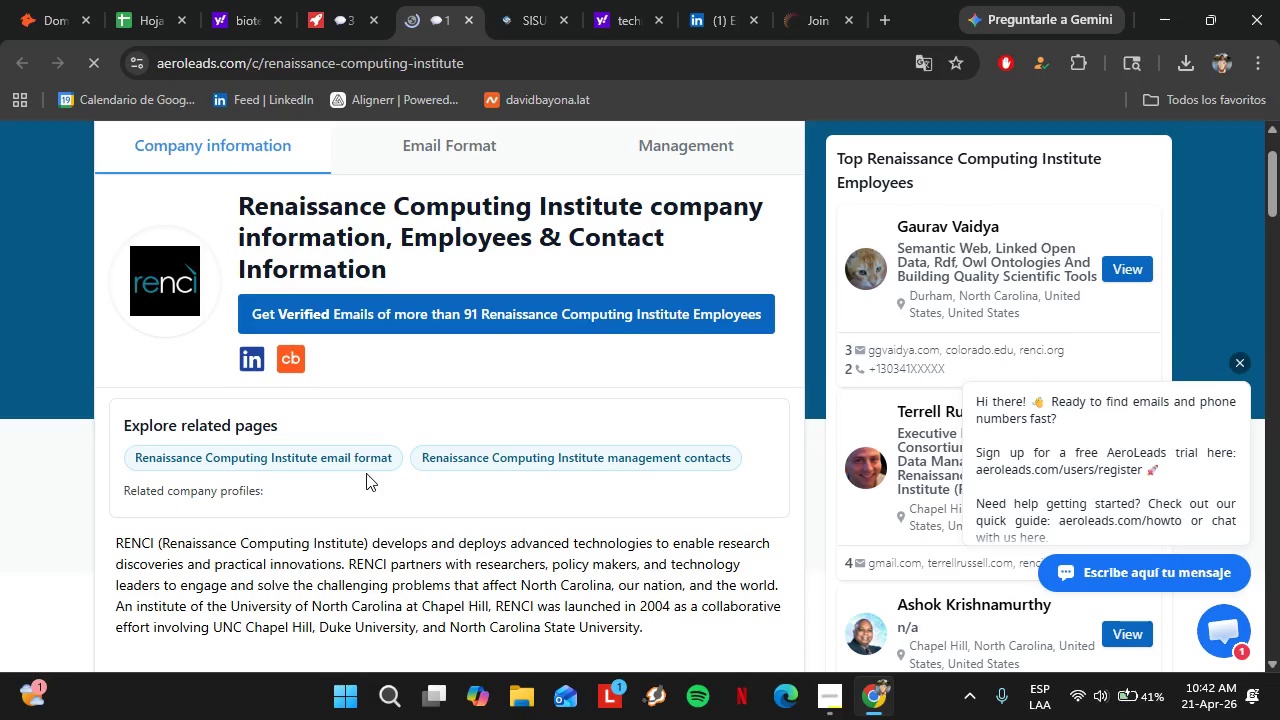 
scroll: coordinate [361, 420], scroll_direction: down, amount: 5.0
 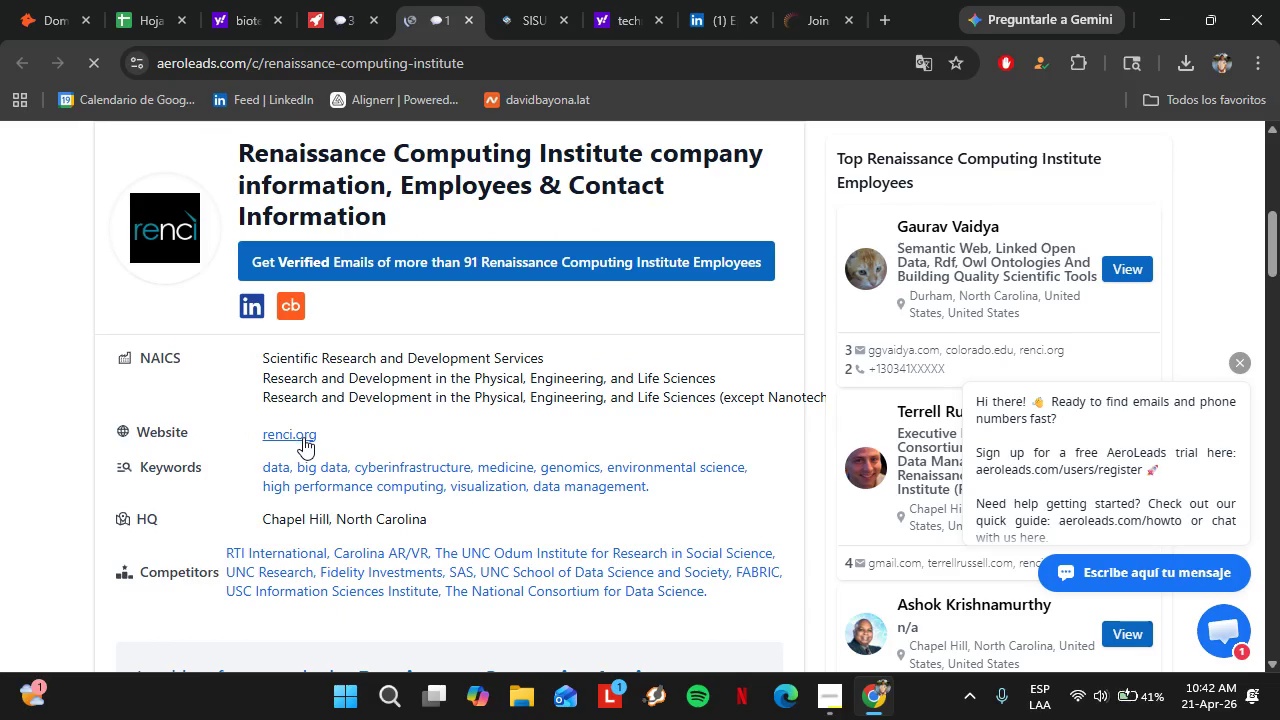 
left_click([302, 436])
 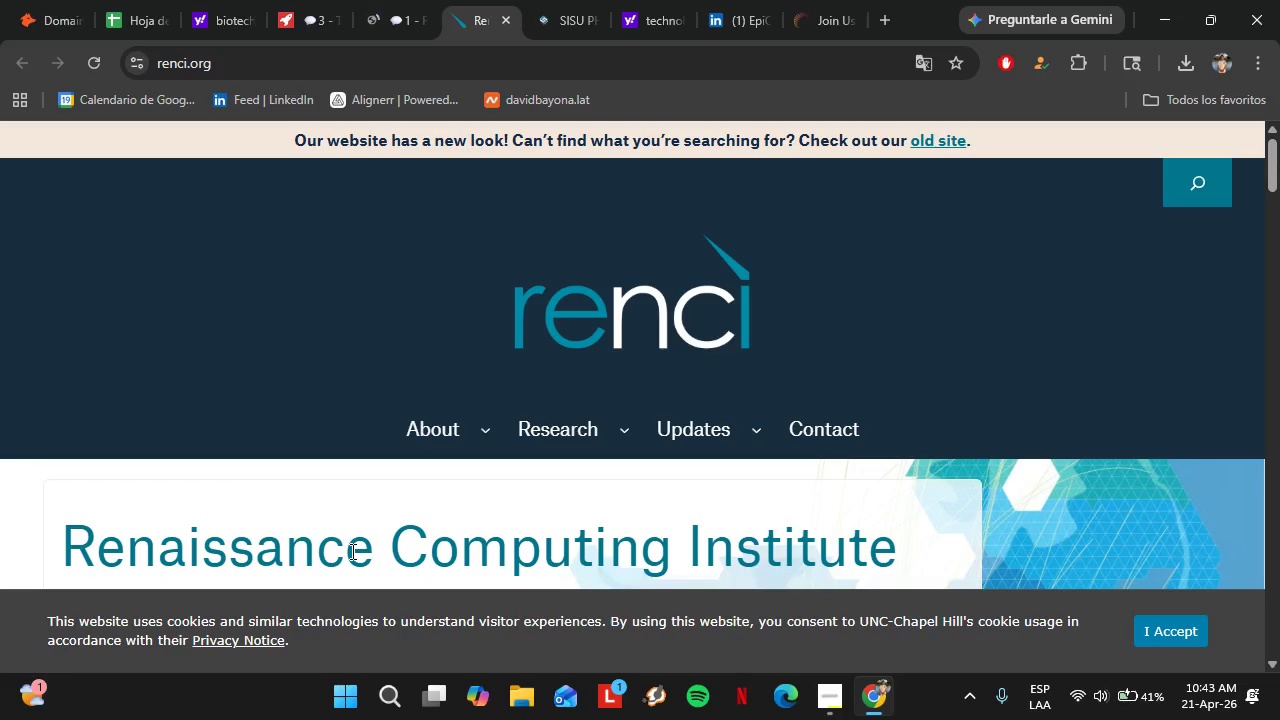 
wait(30.06)
 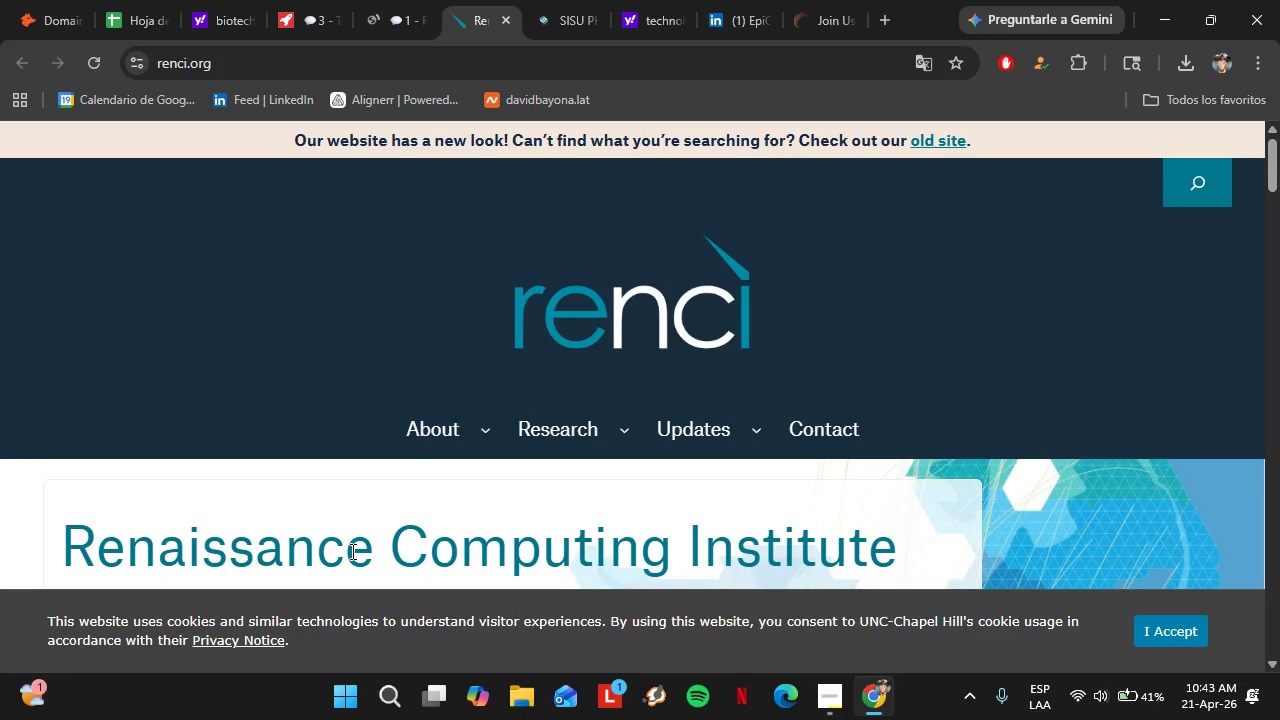 
scroll: coordinate [500, 416], scroll_direction: down, amount: 1.0
 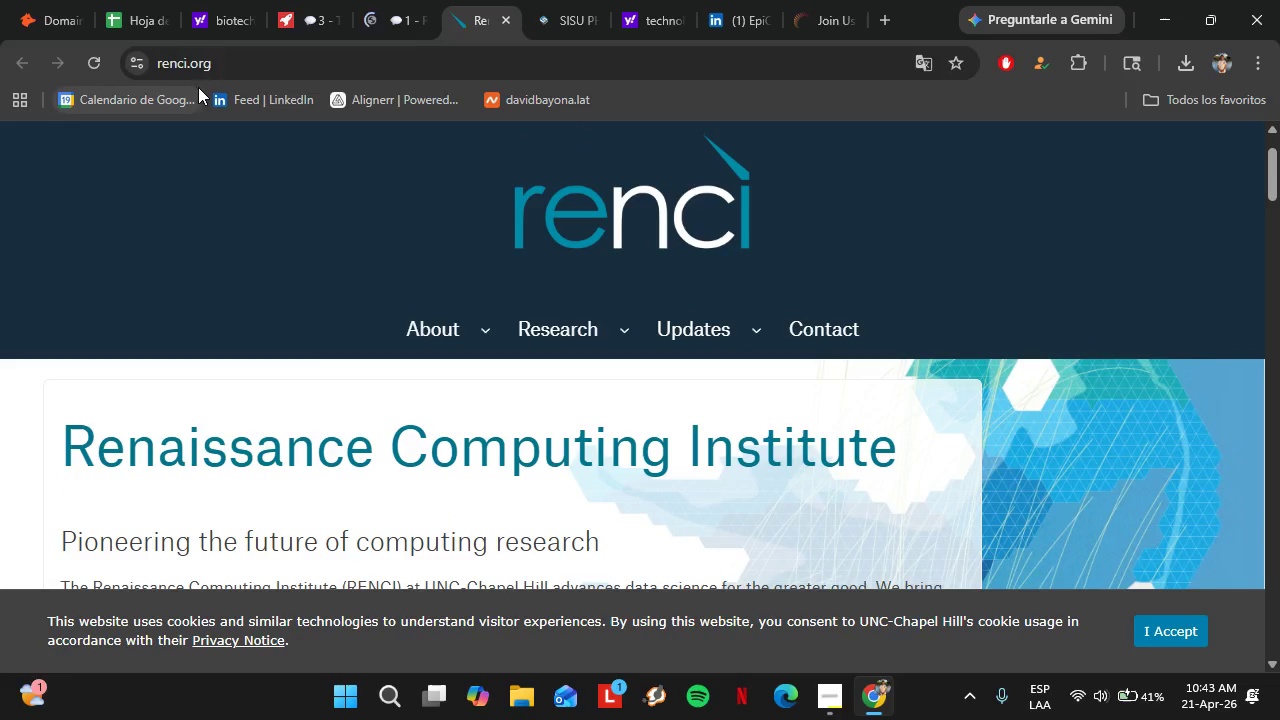 
right_click([201, 67])
 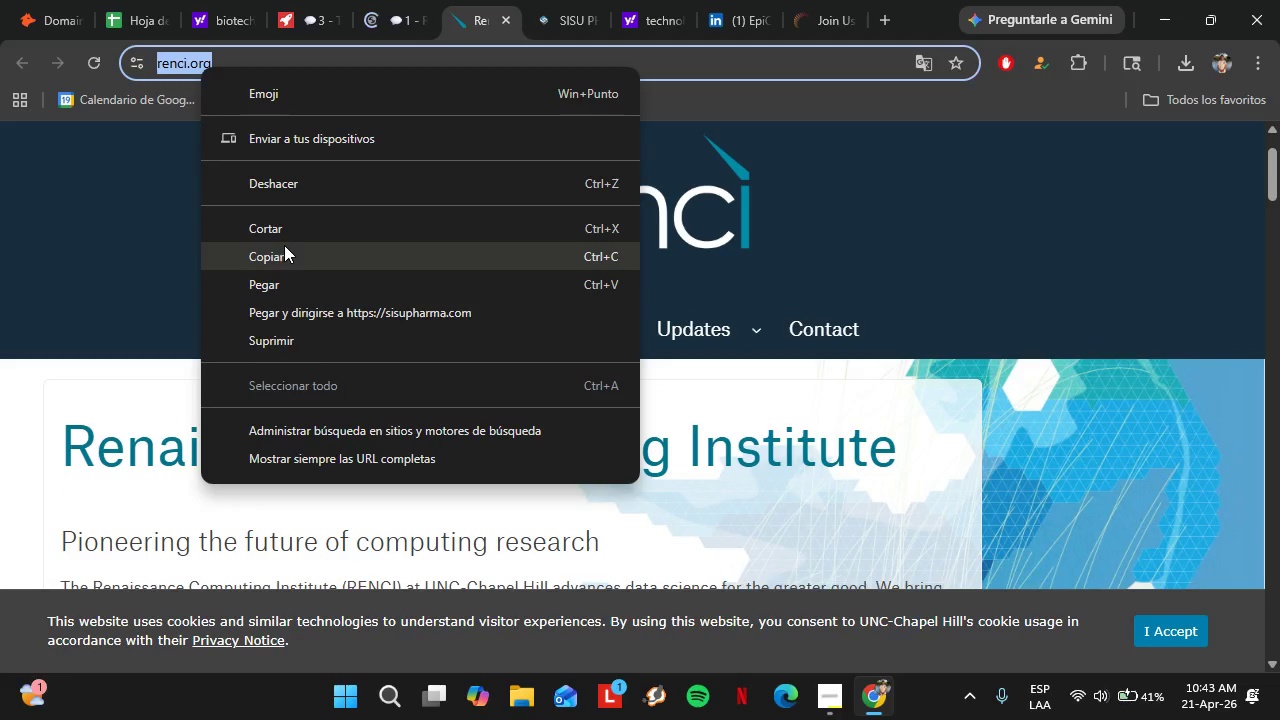 
left_click([284, 245])
 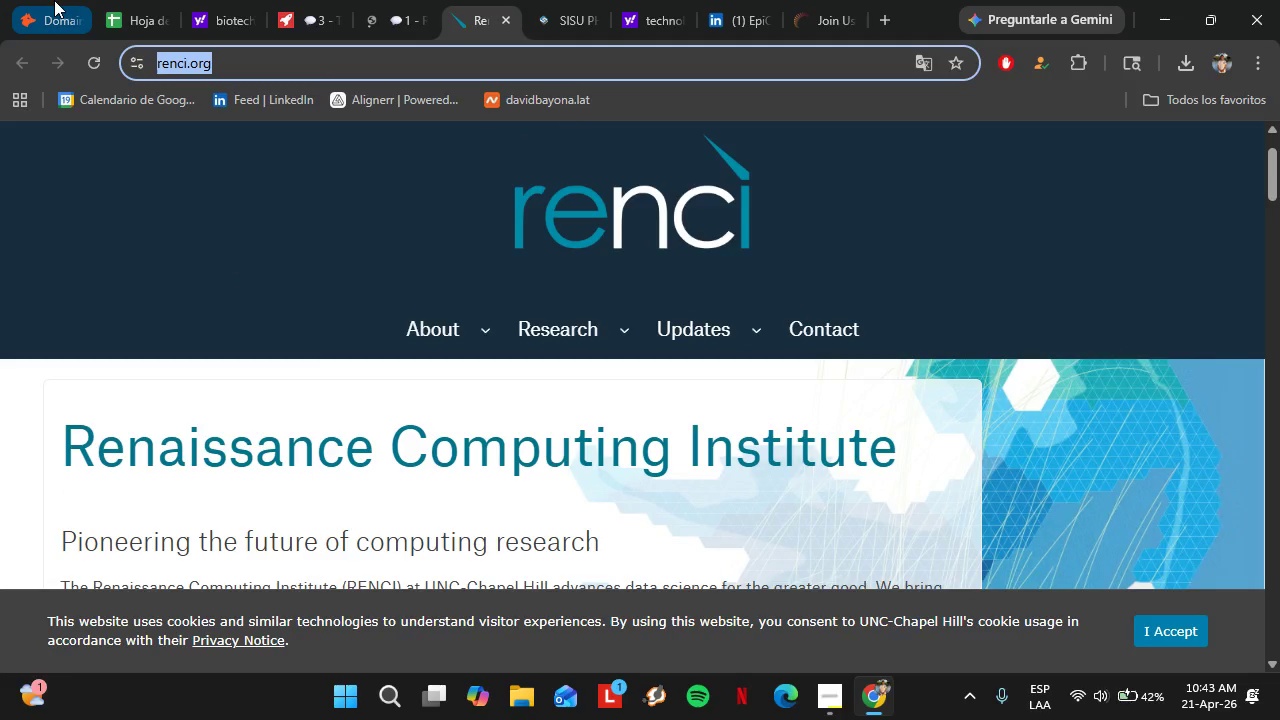 
left_click([54, 0])
 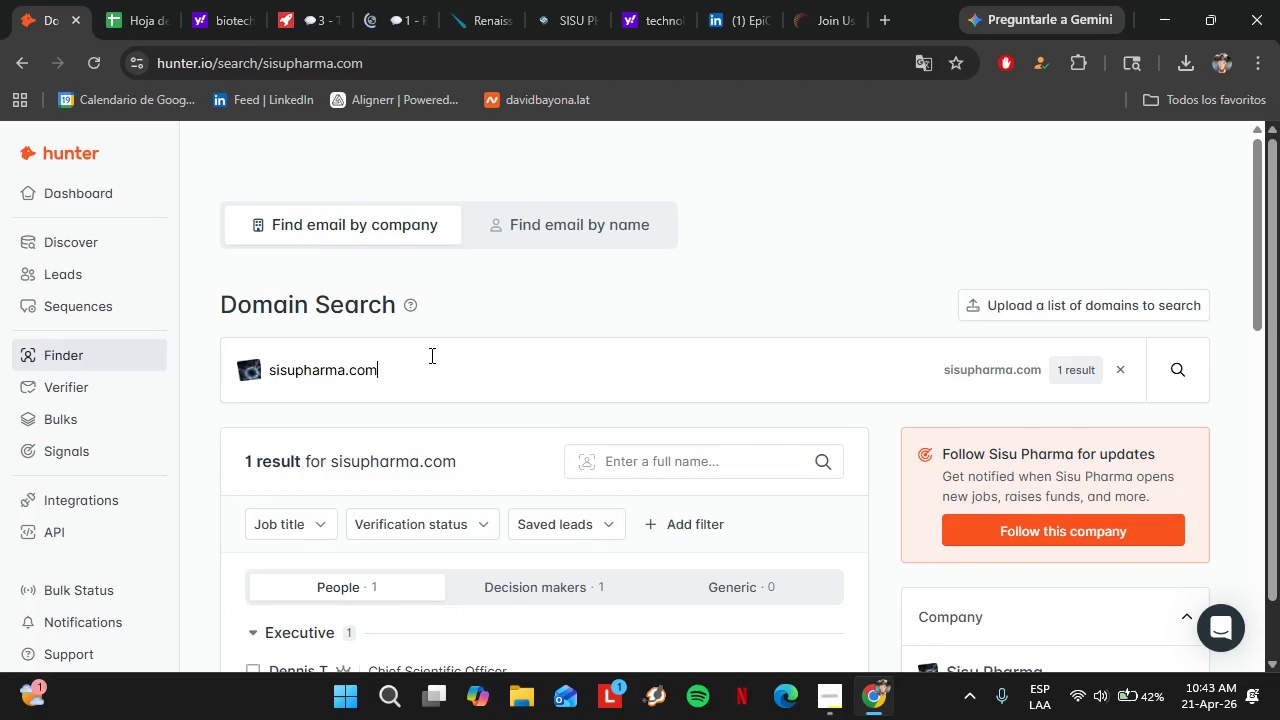 
double_click([430, 355])
 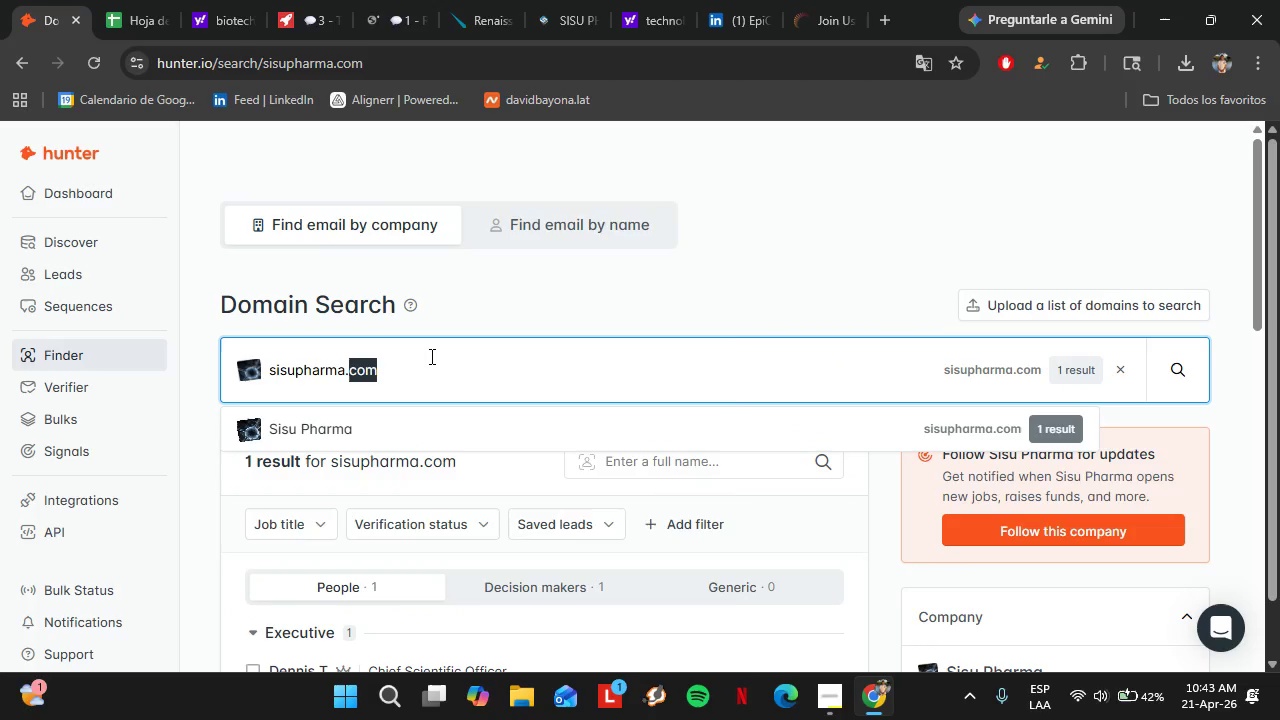 
right_click([430, 356])
 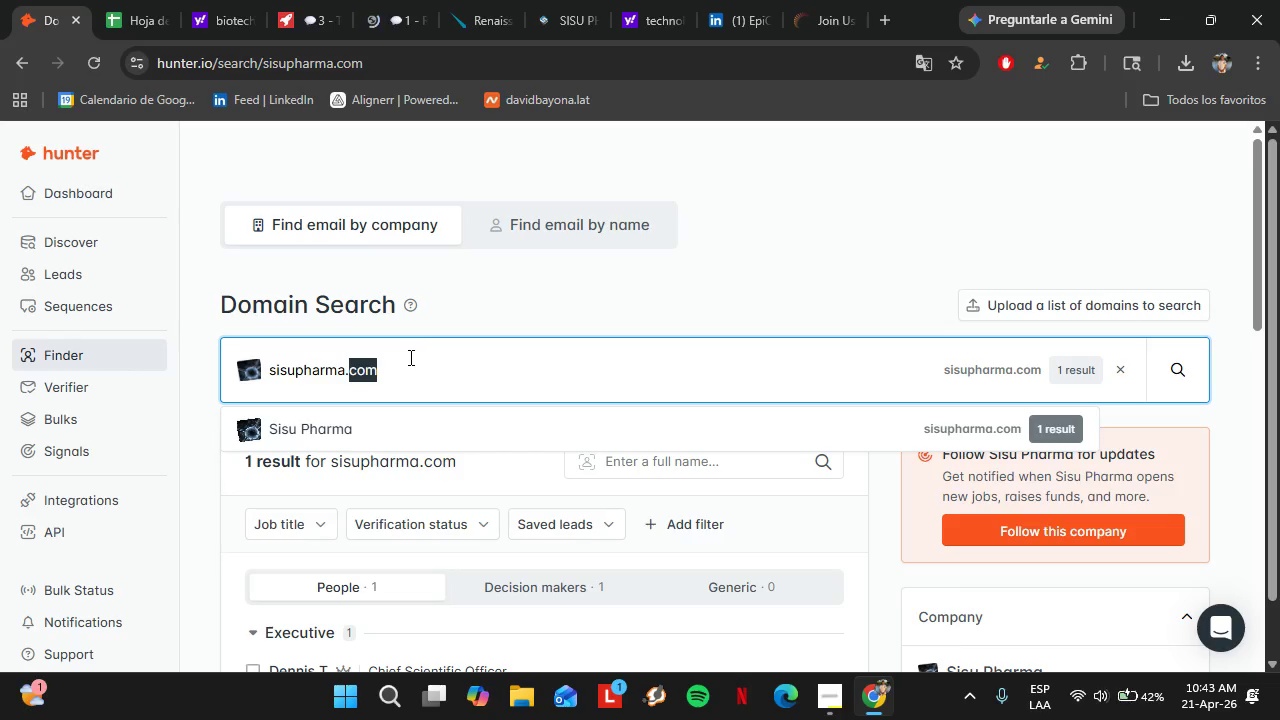 
triple_click([409, 357])
 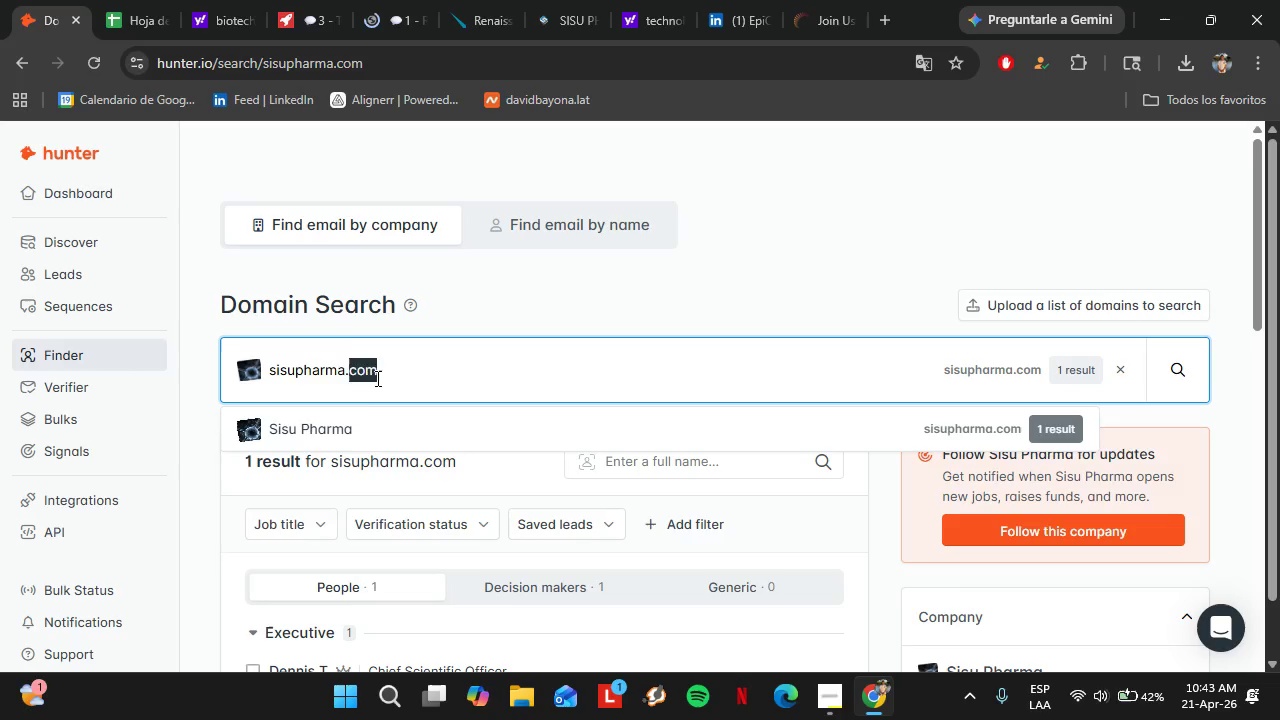 
triple_click([376, 377])
 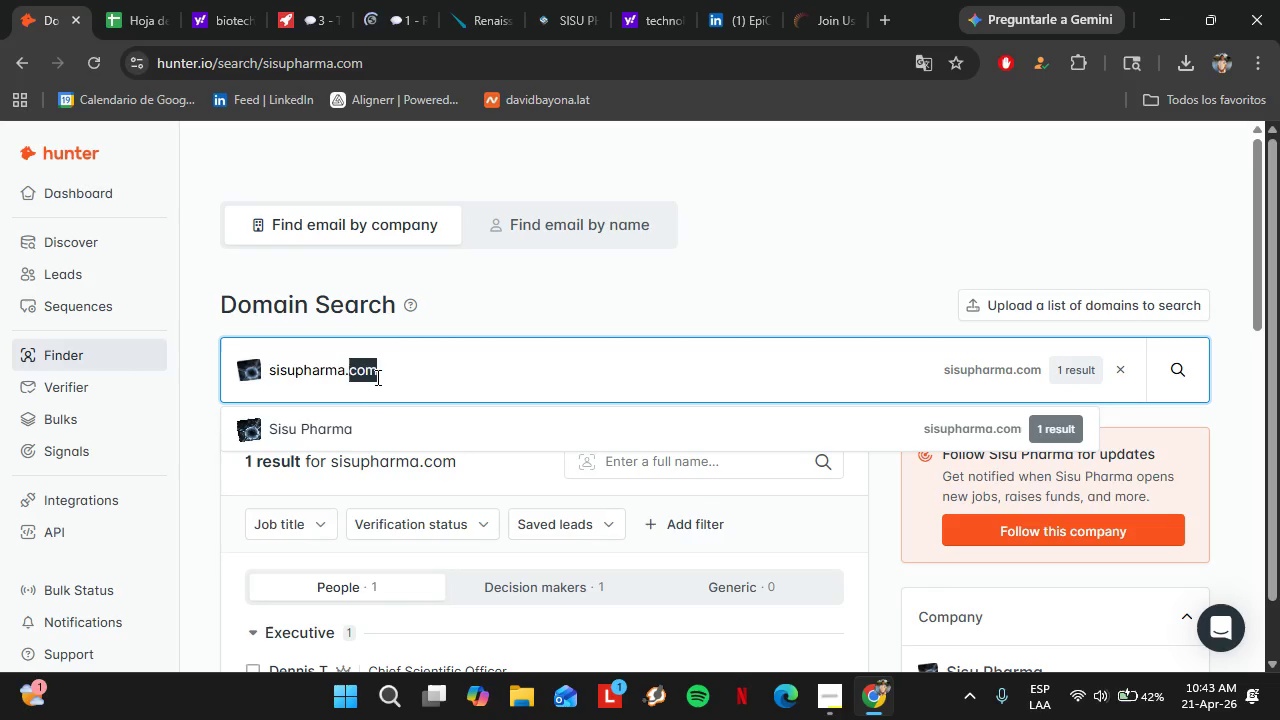 
triple_click([376, 377])
 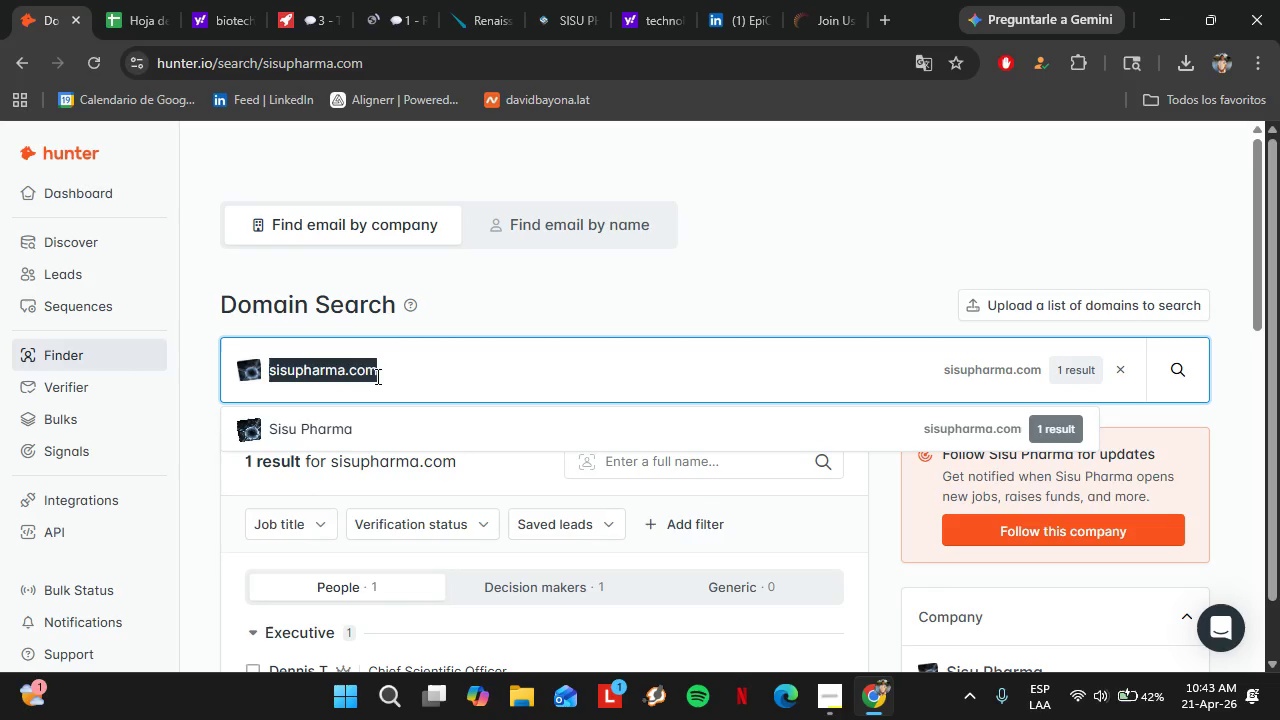 
triple_click([376, 377])
 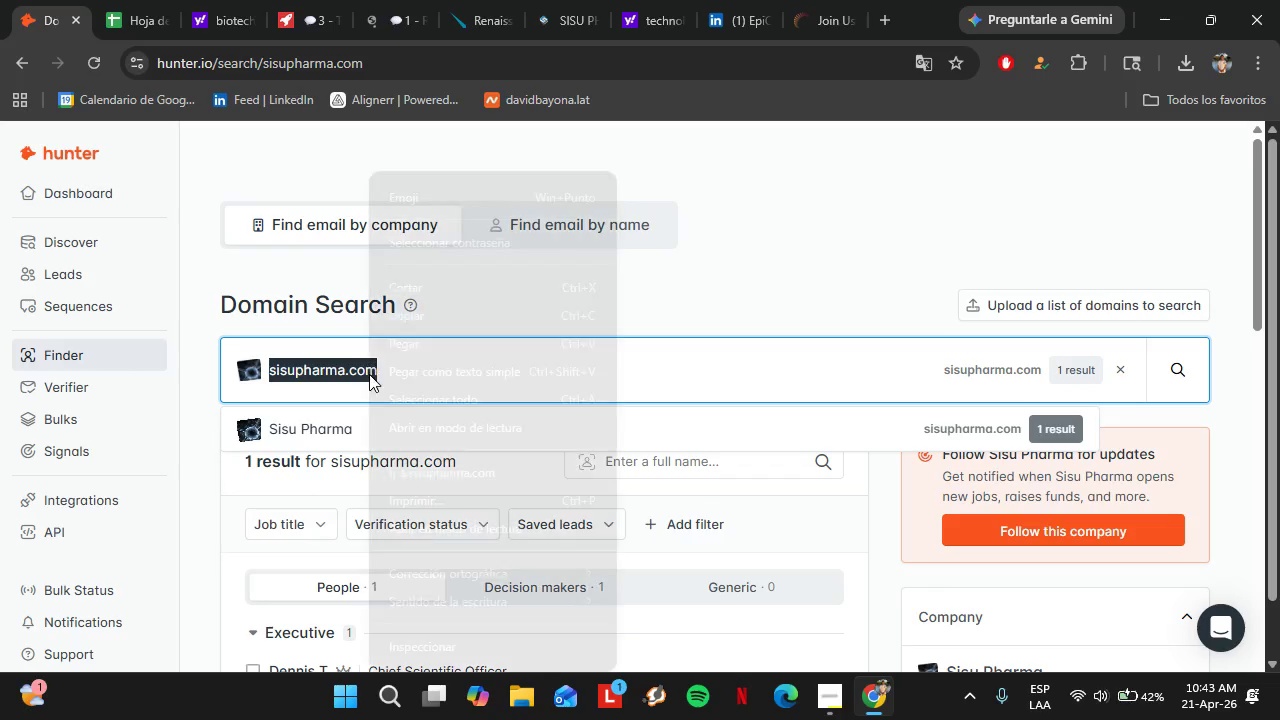 
right_click([369, 374])
 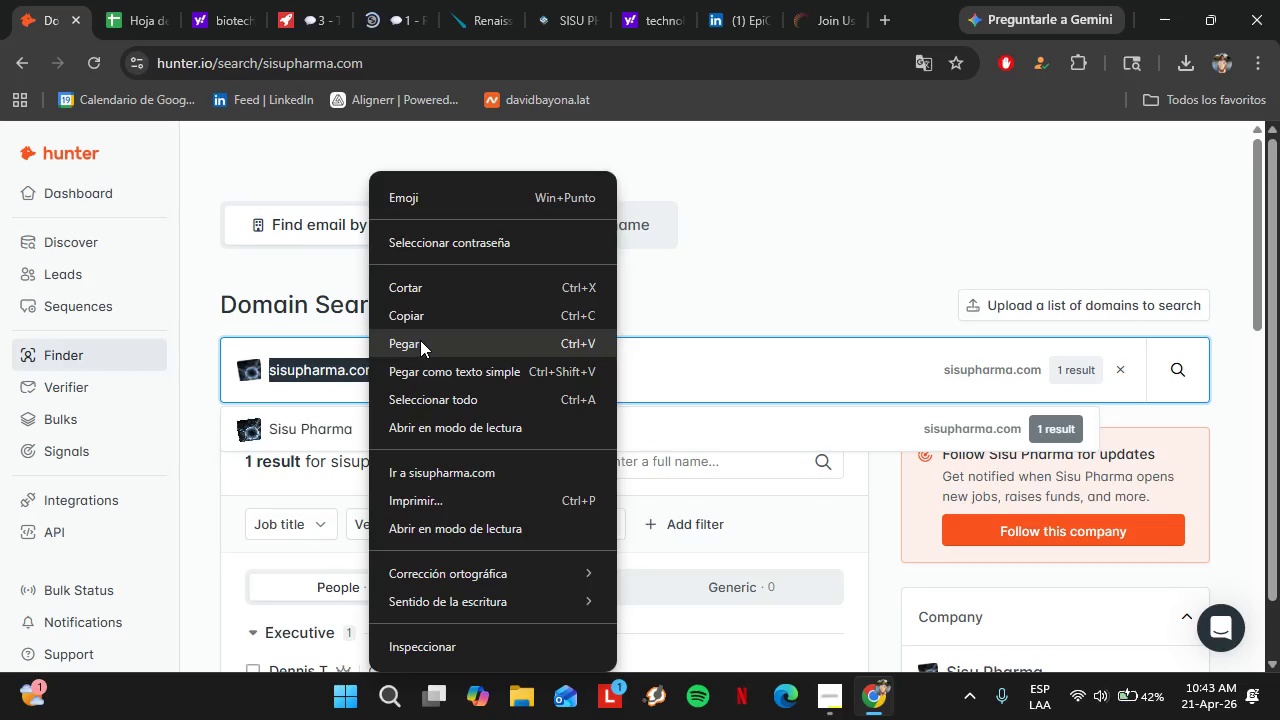 
left_click([420, 340])
 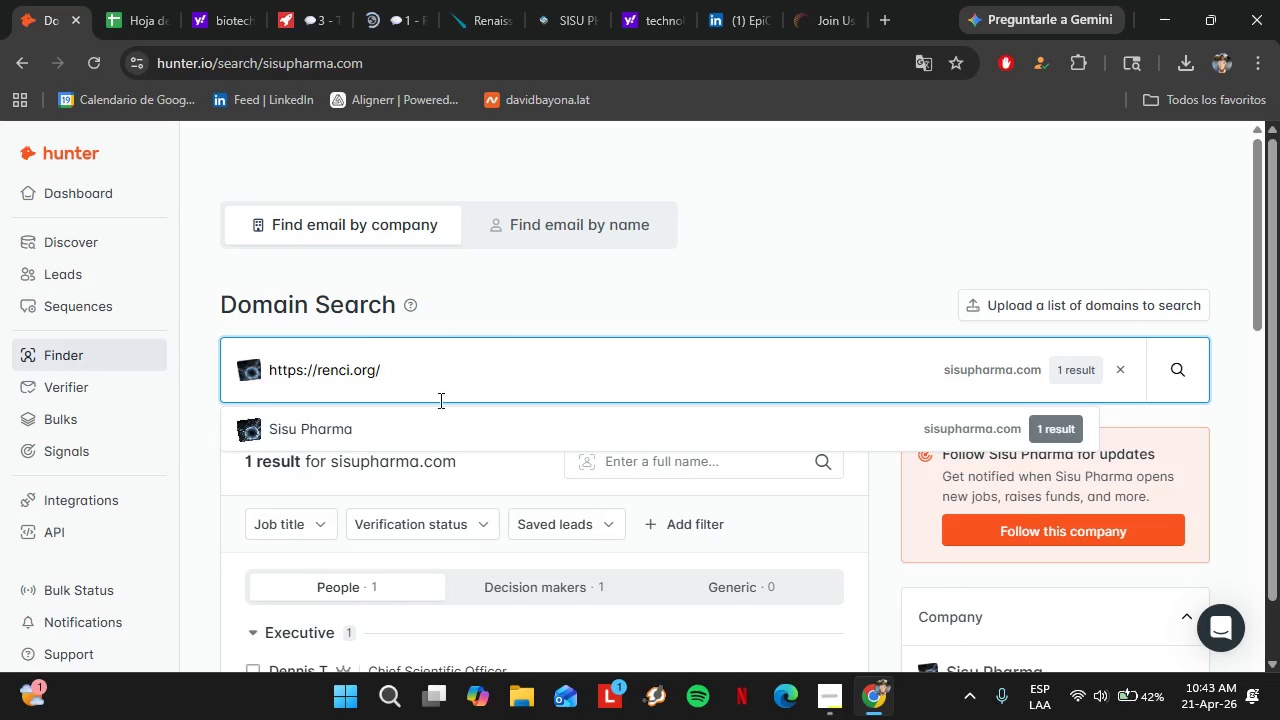 
key(Enter)
 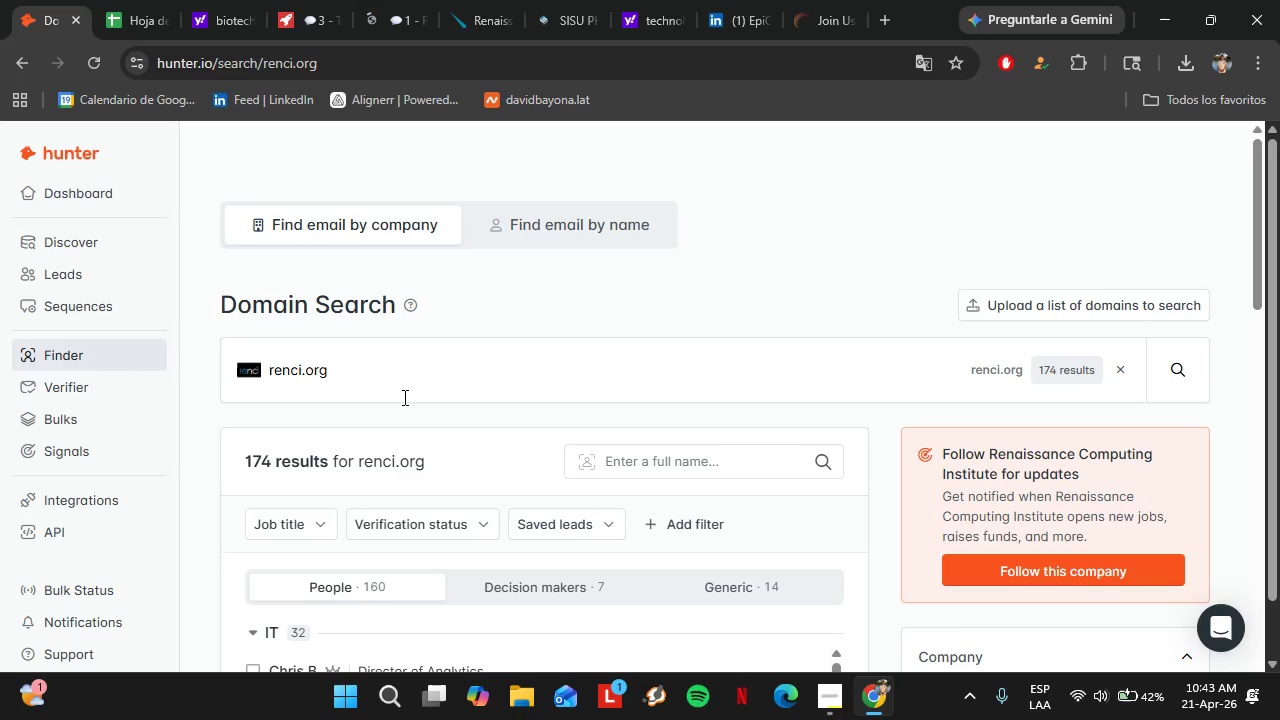 
wait(33.31)
 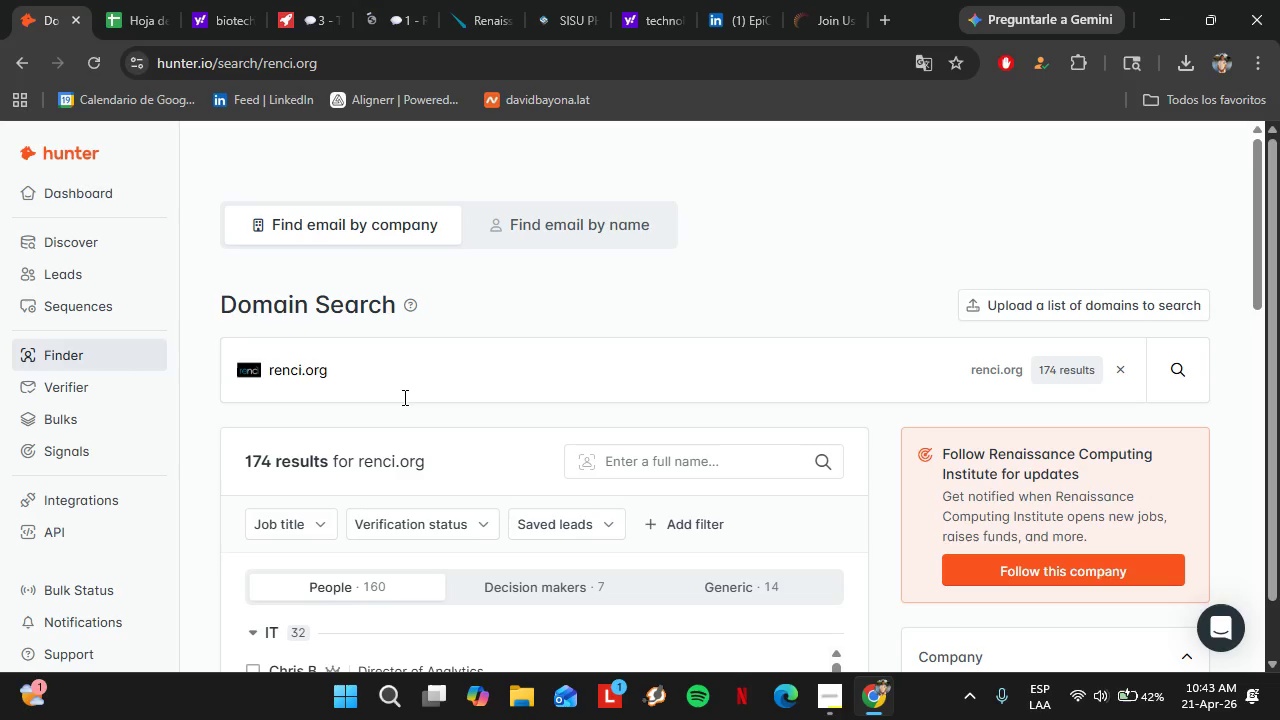 
scroll: coordinate [490, 380], scroll_direction: down, amount: 3.0
 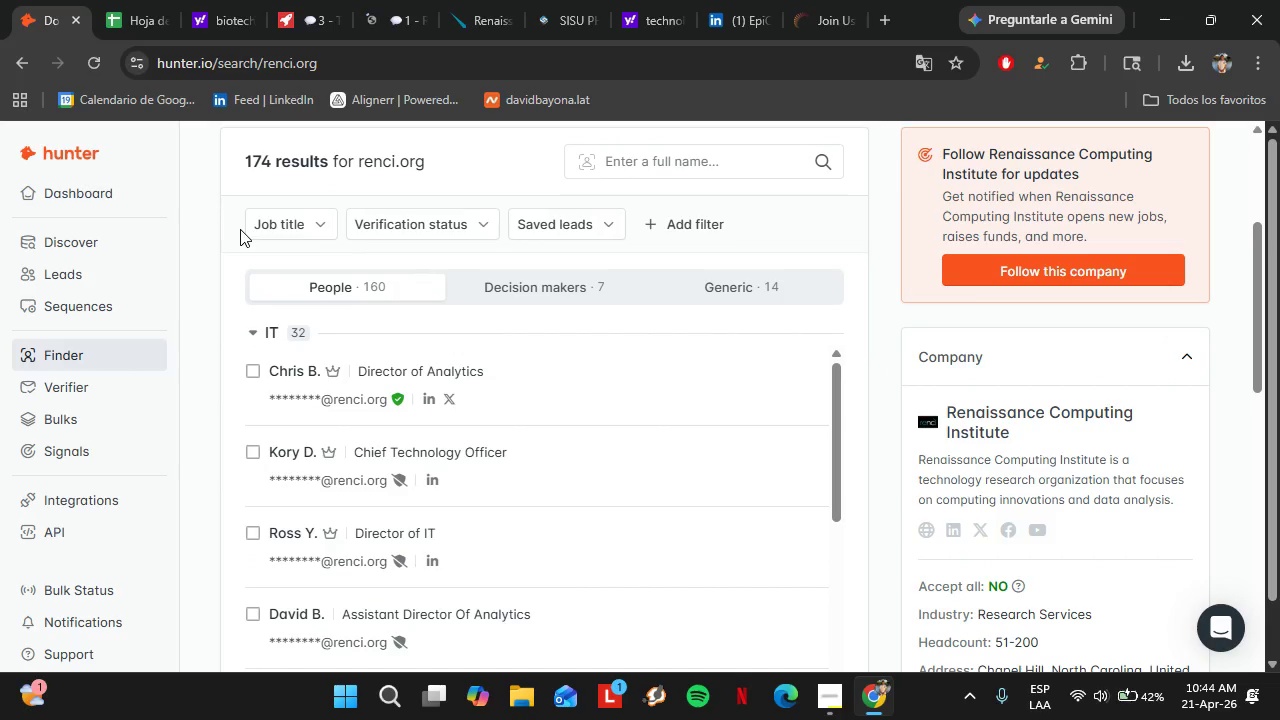 
left_click([256, 223])
 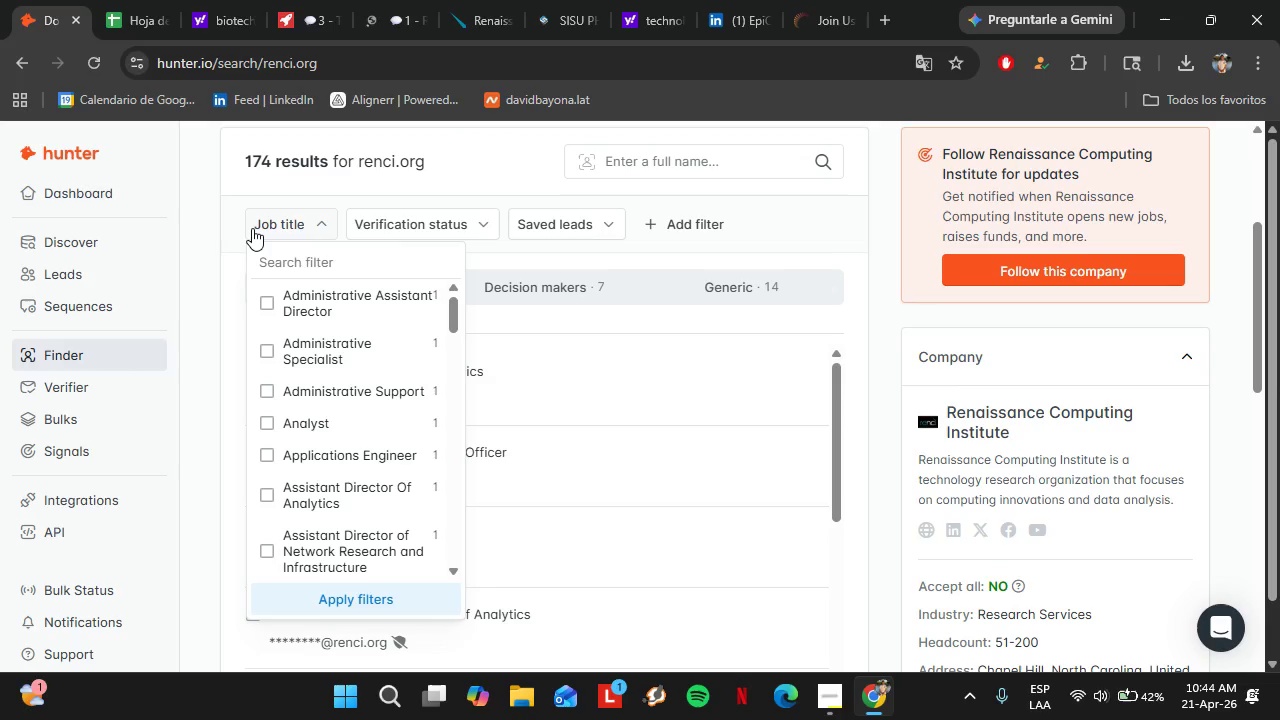 
wait(14.94)
 